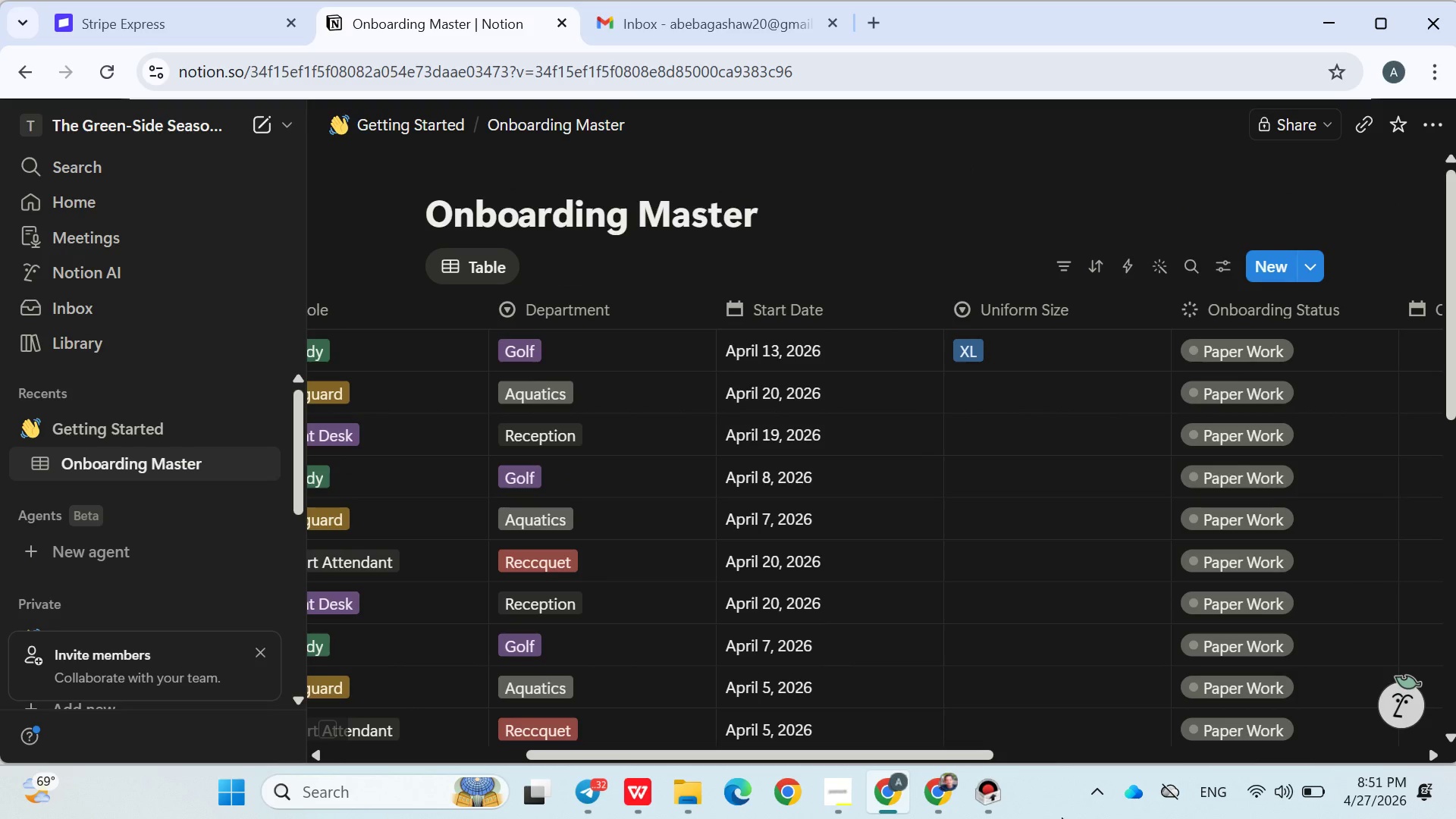 
left_click([985, 356])
 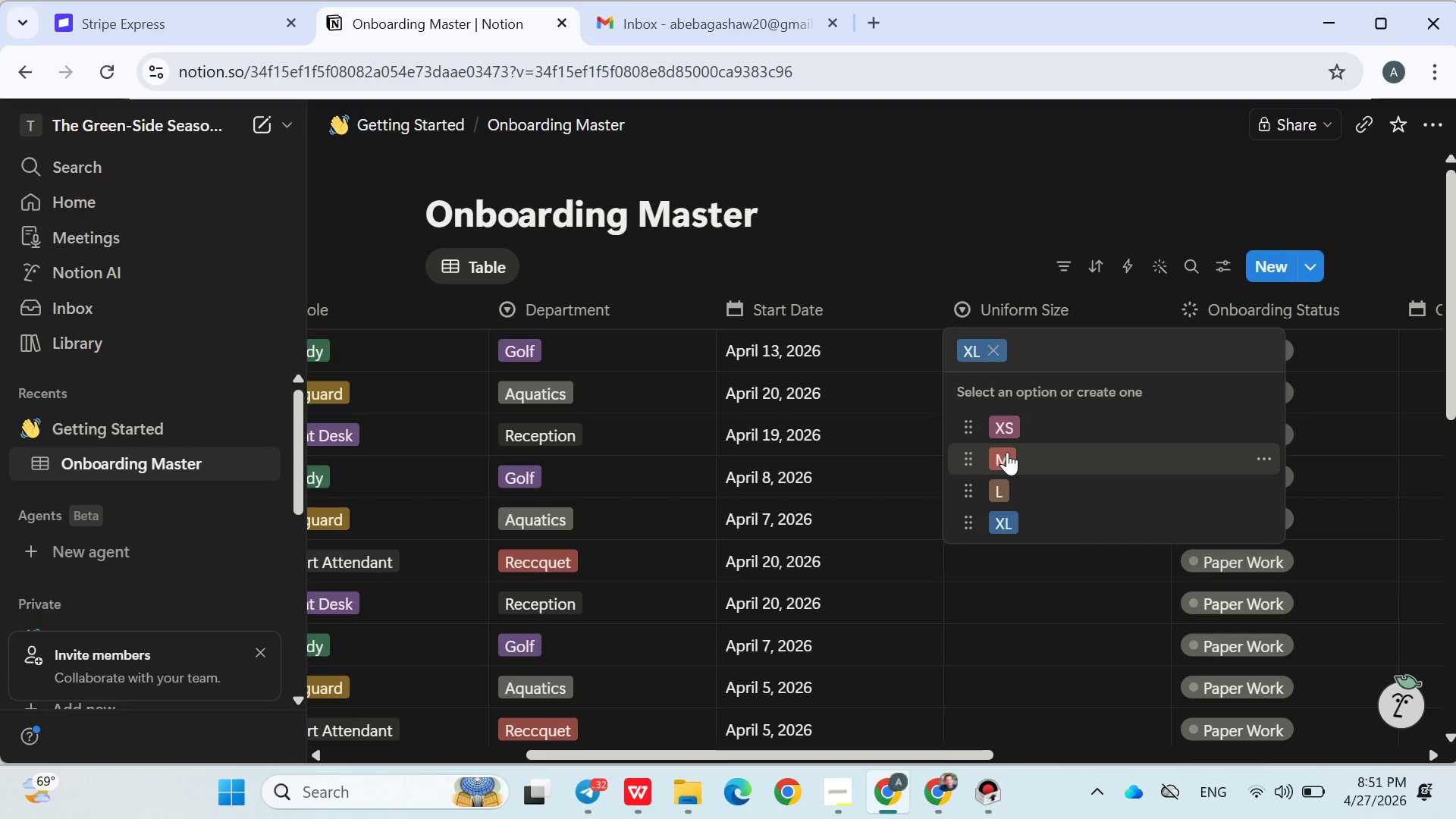 
left_click([1007, 452])
 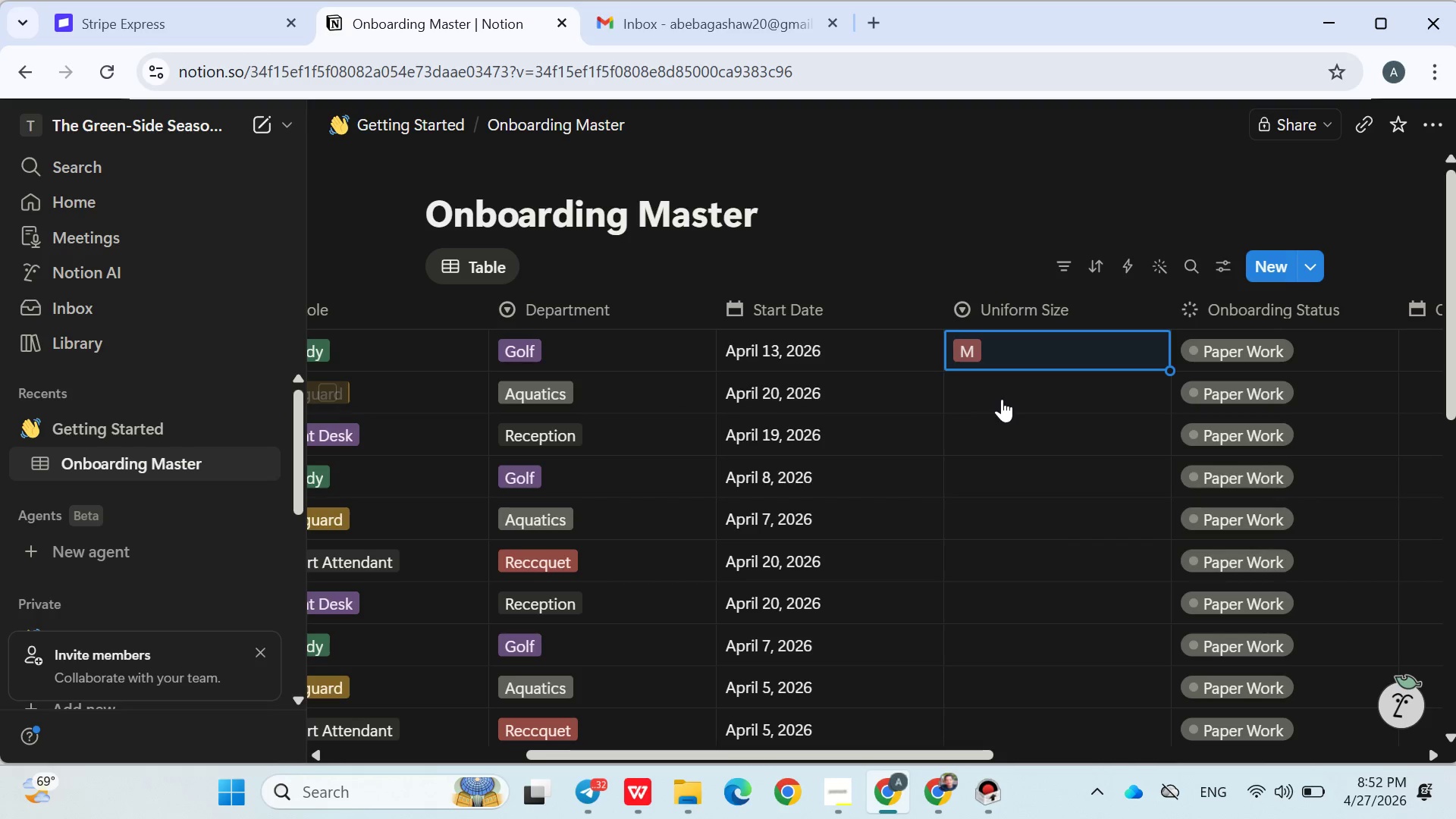 
left_click([1002, 399])
 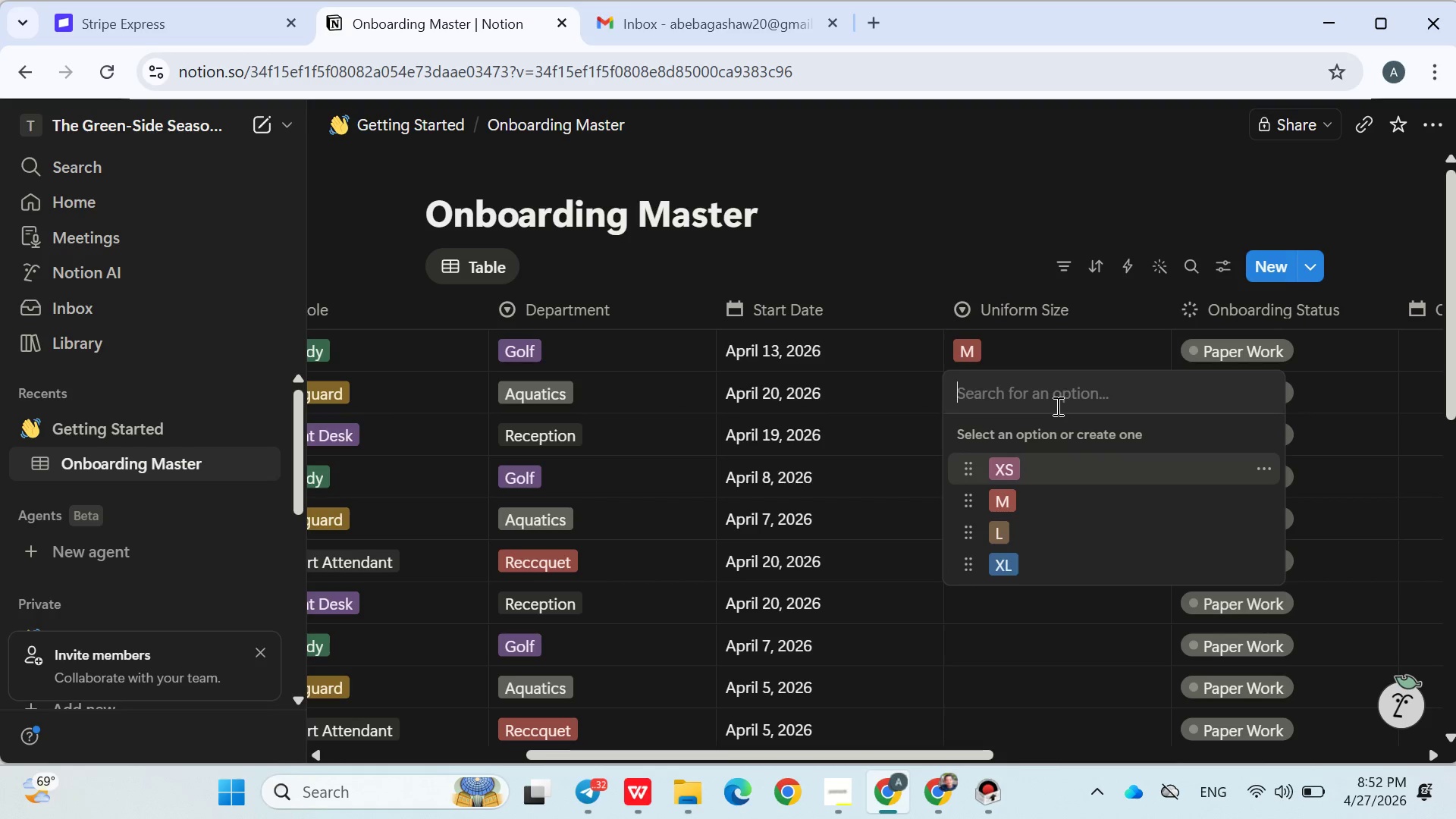 
wait(6.25)
 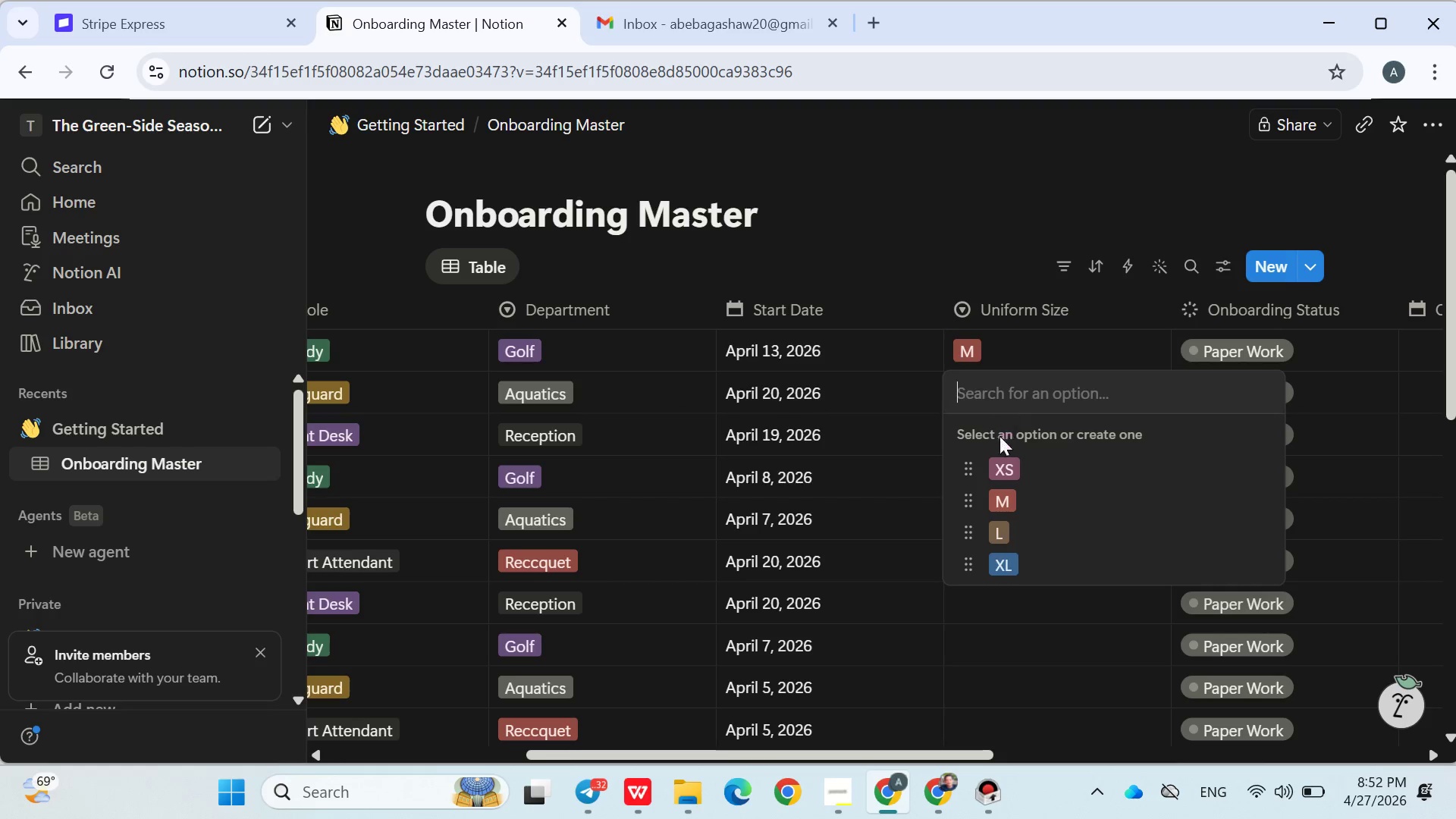 
key(S)
 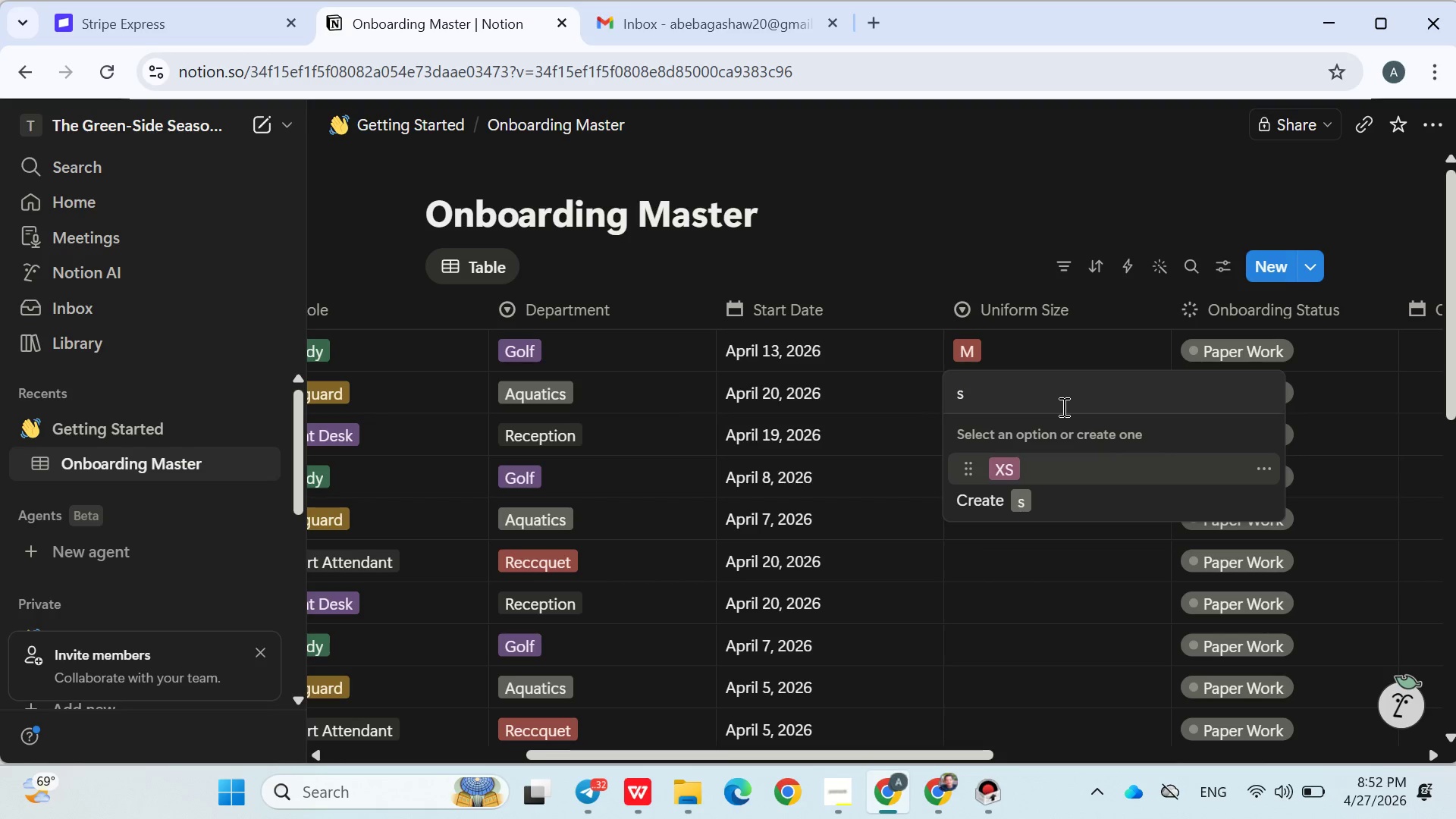 
key(Backspace)
 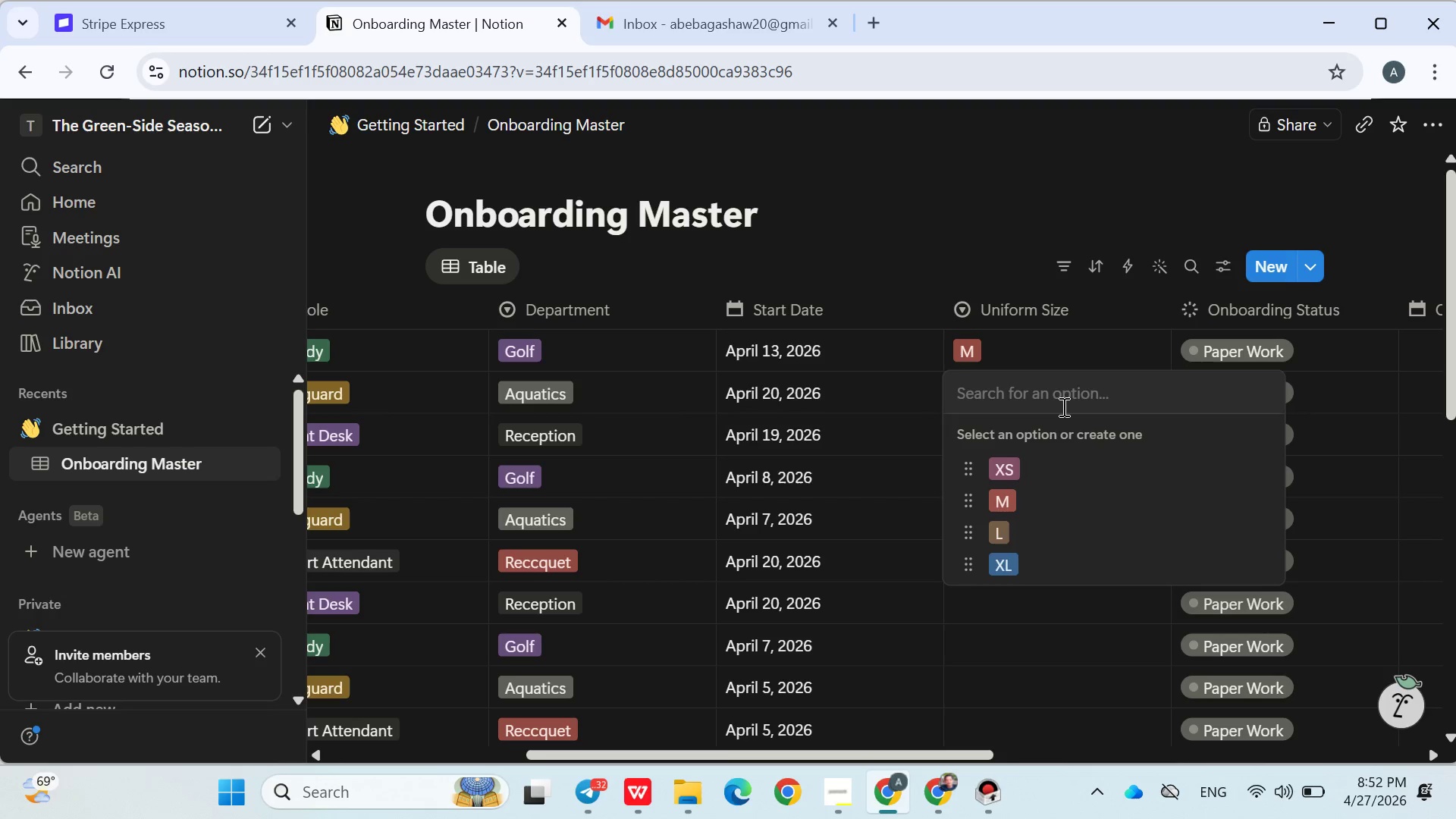 
key(Shift+S)
 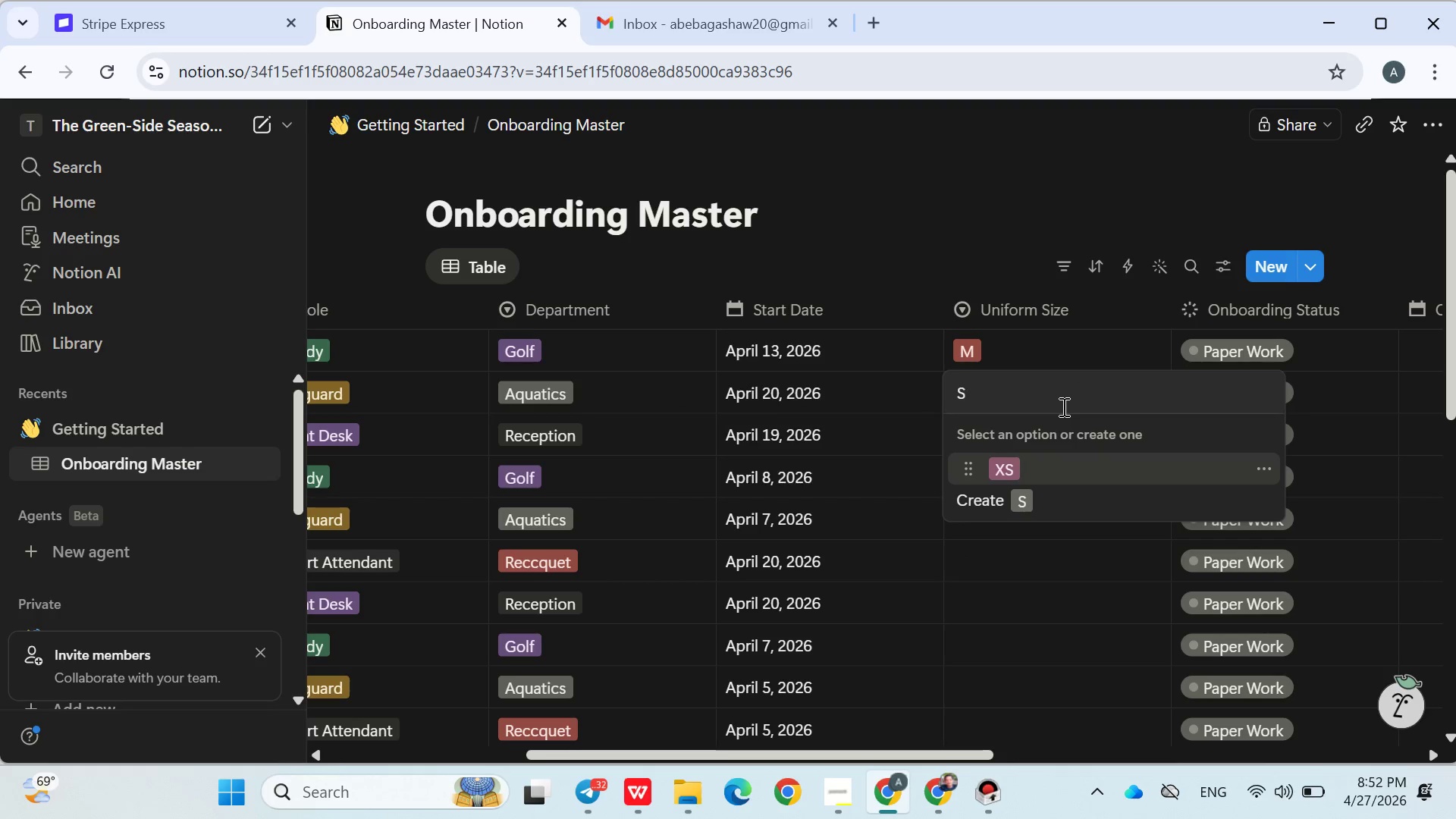 
key(Enter)
 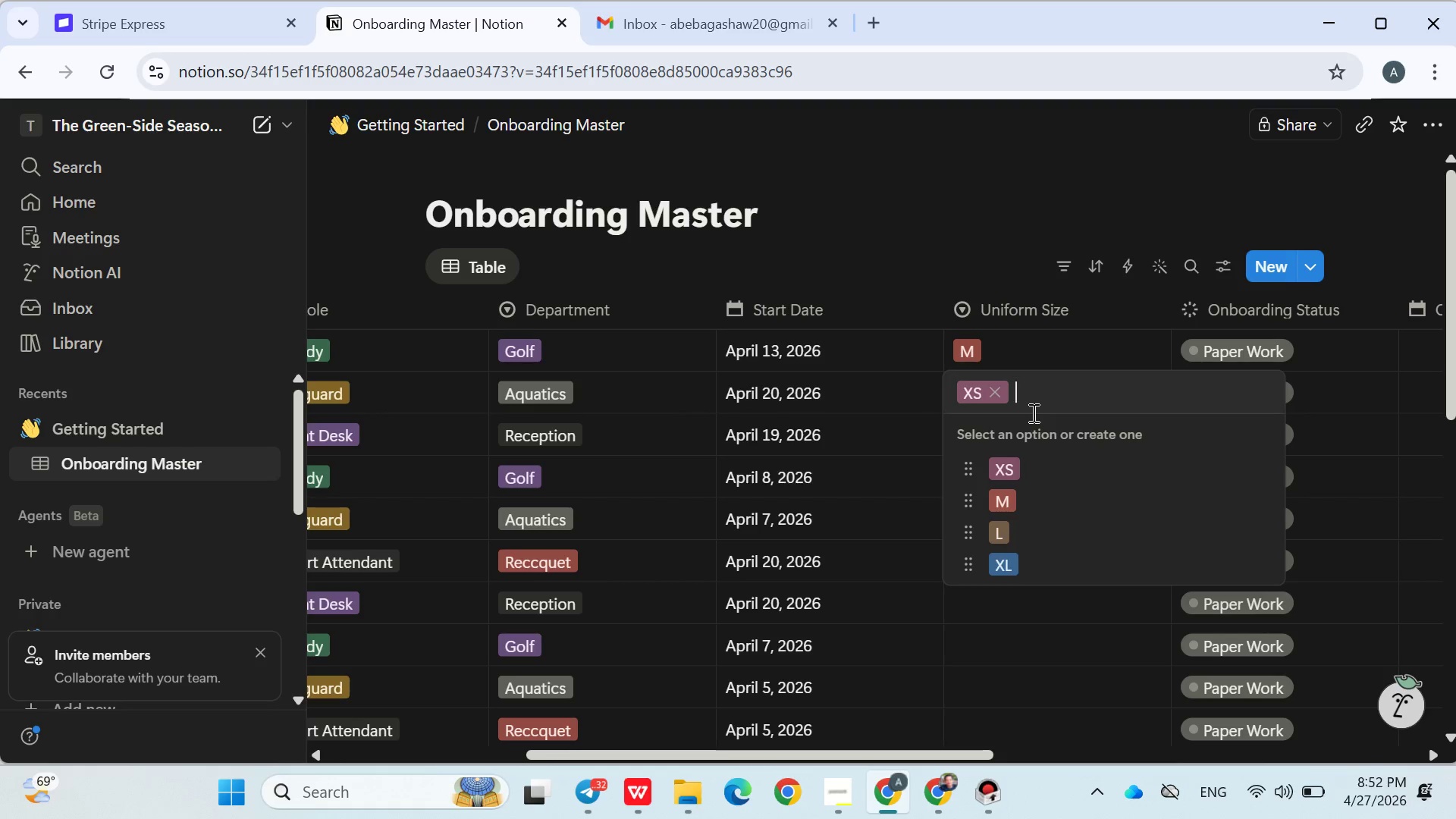 
key(Shift+S)
 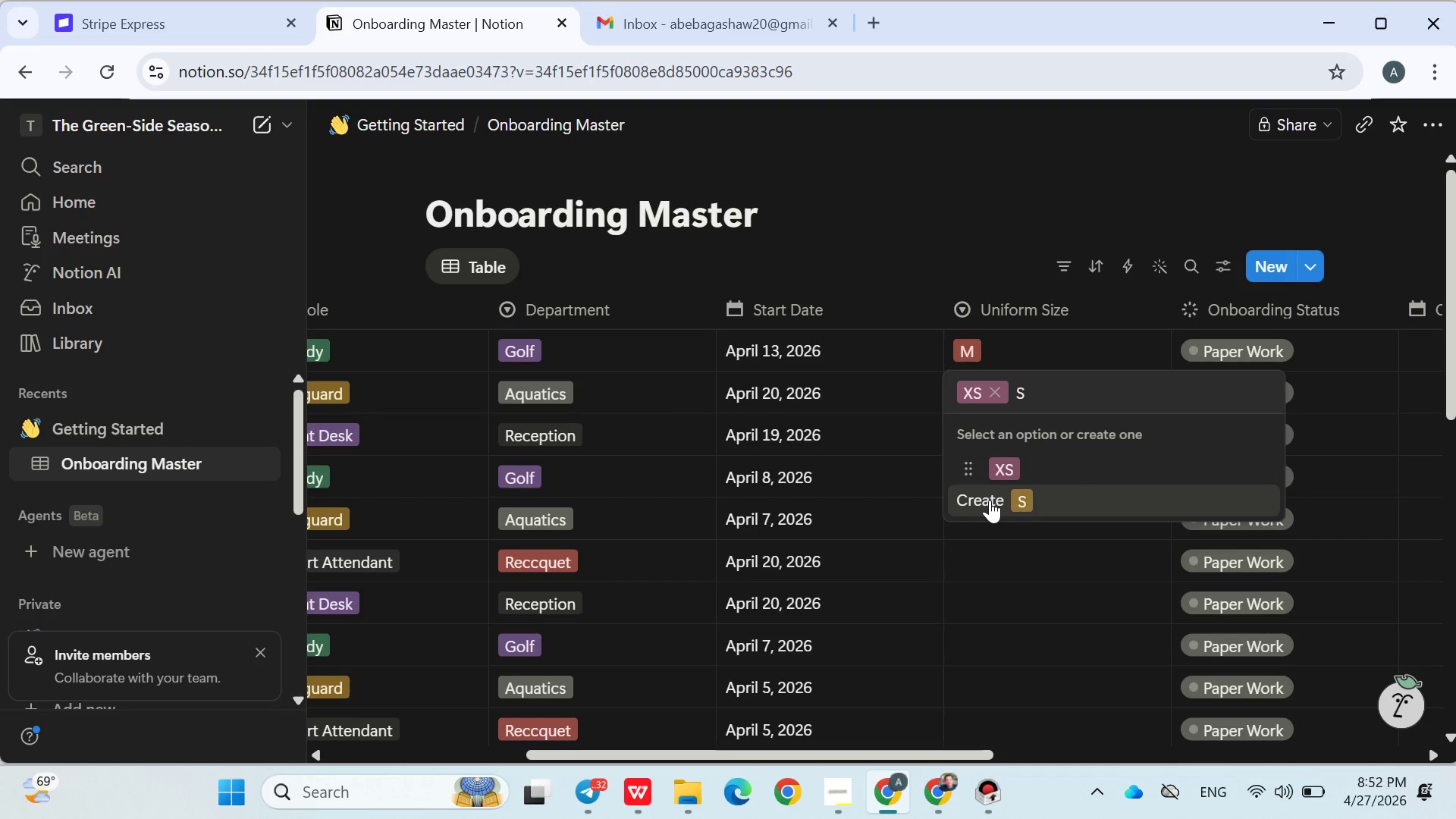 
left_click([990, 500])
 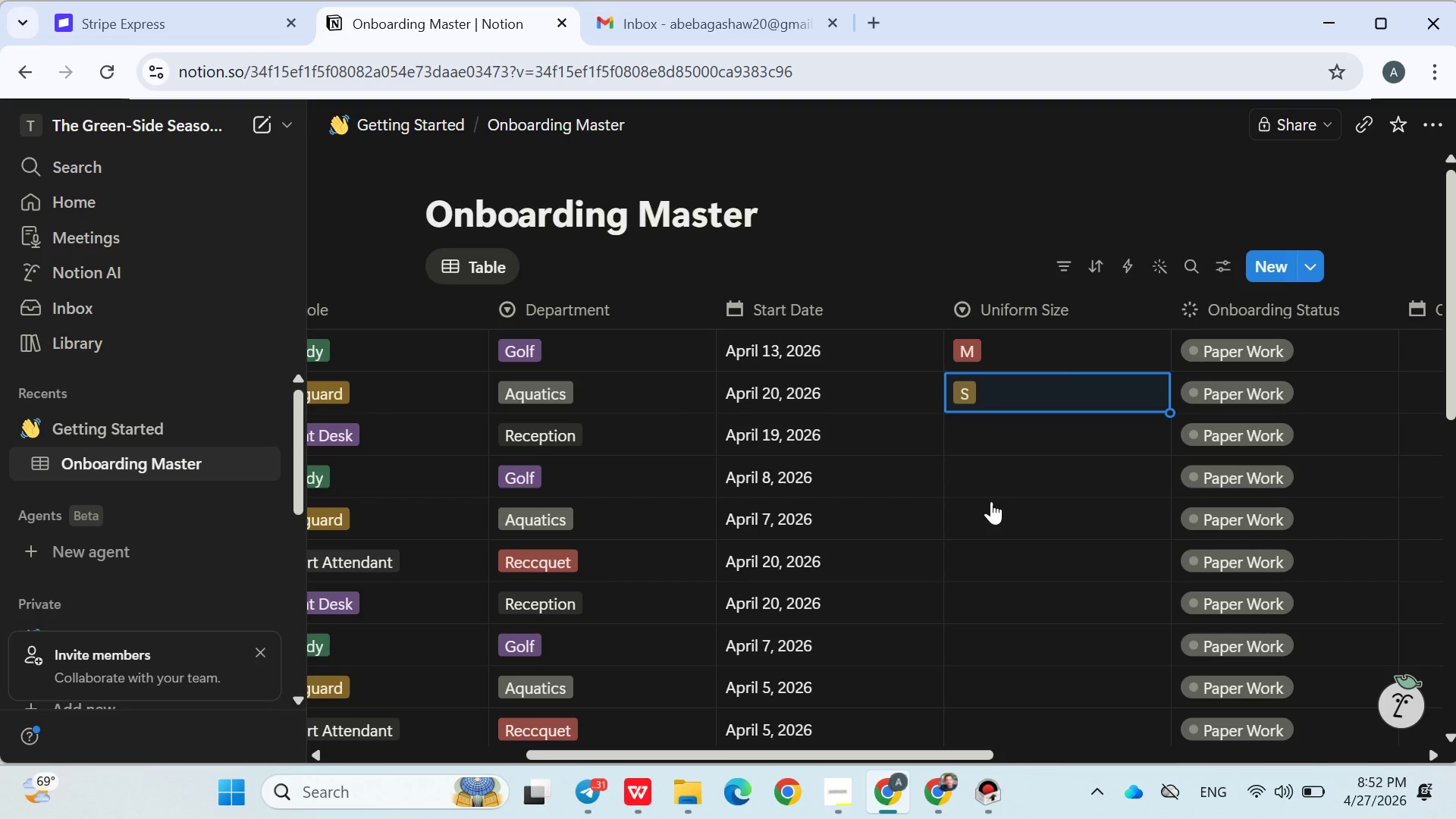 
wait(17.05)
 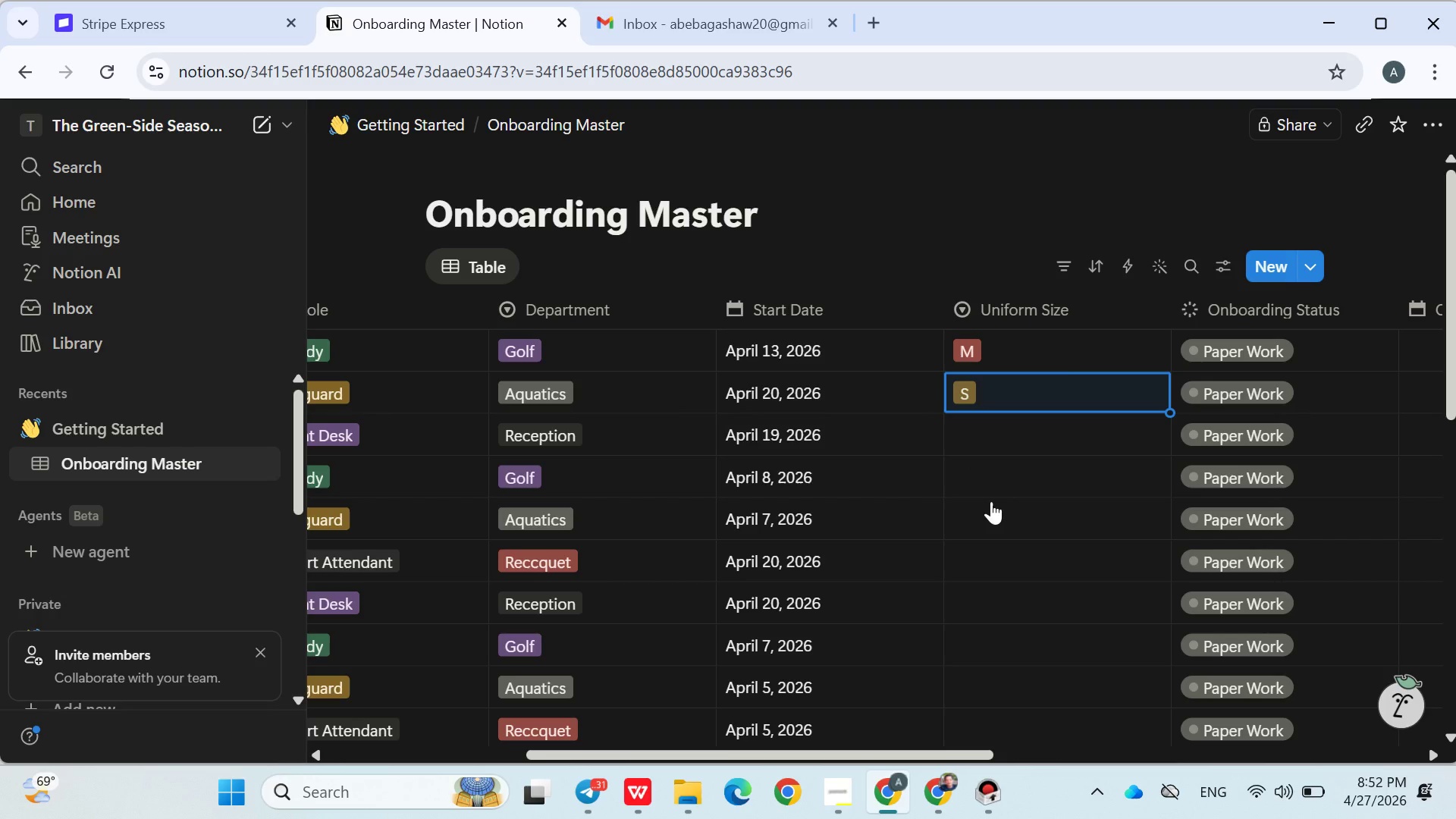 
left_click([966, 423])
 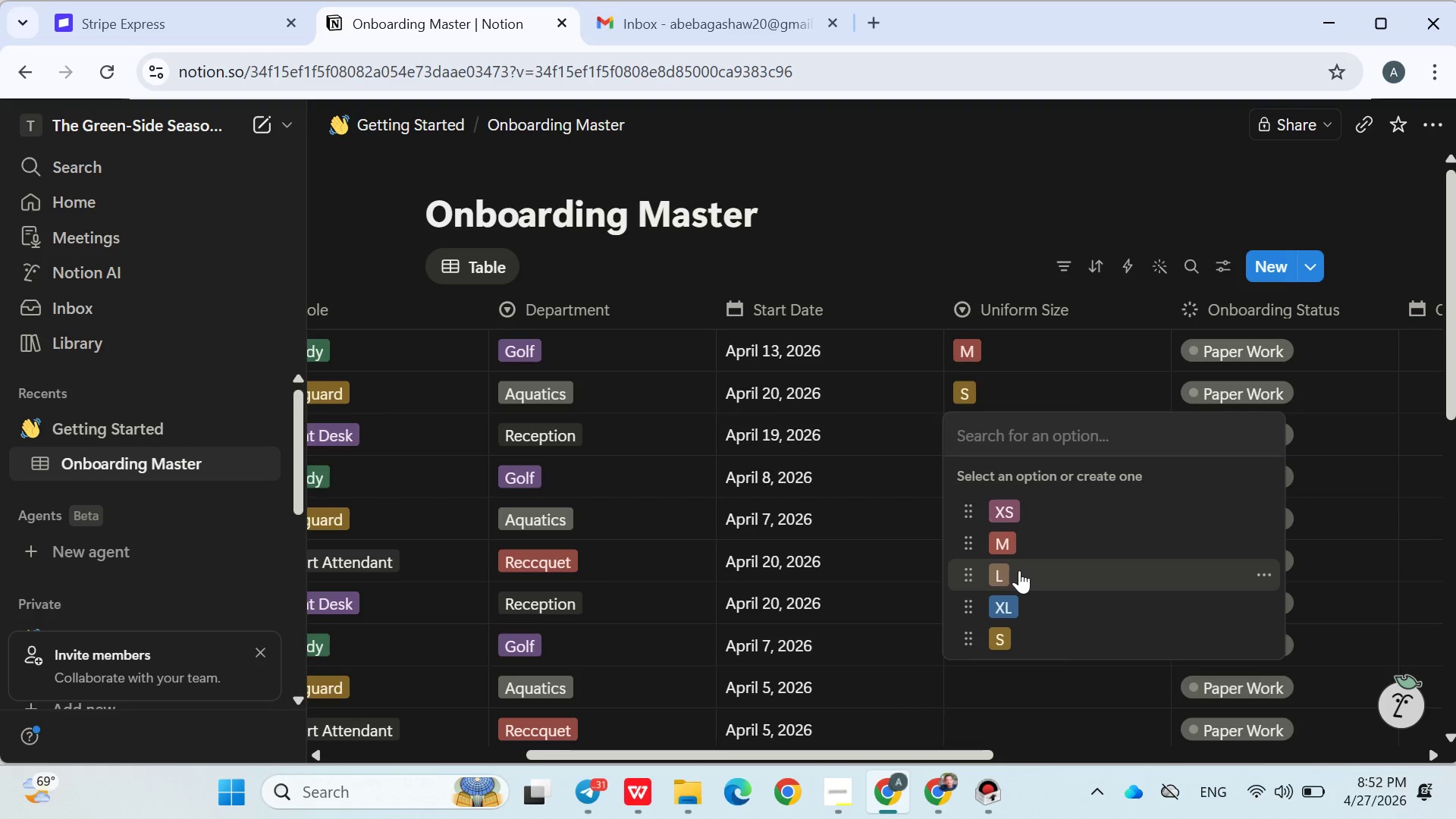 
left_click([1019, 570])
 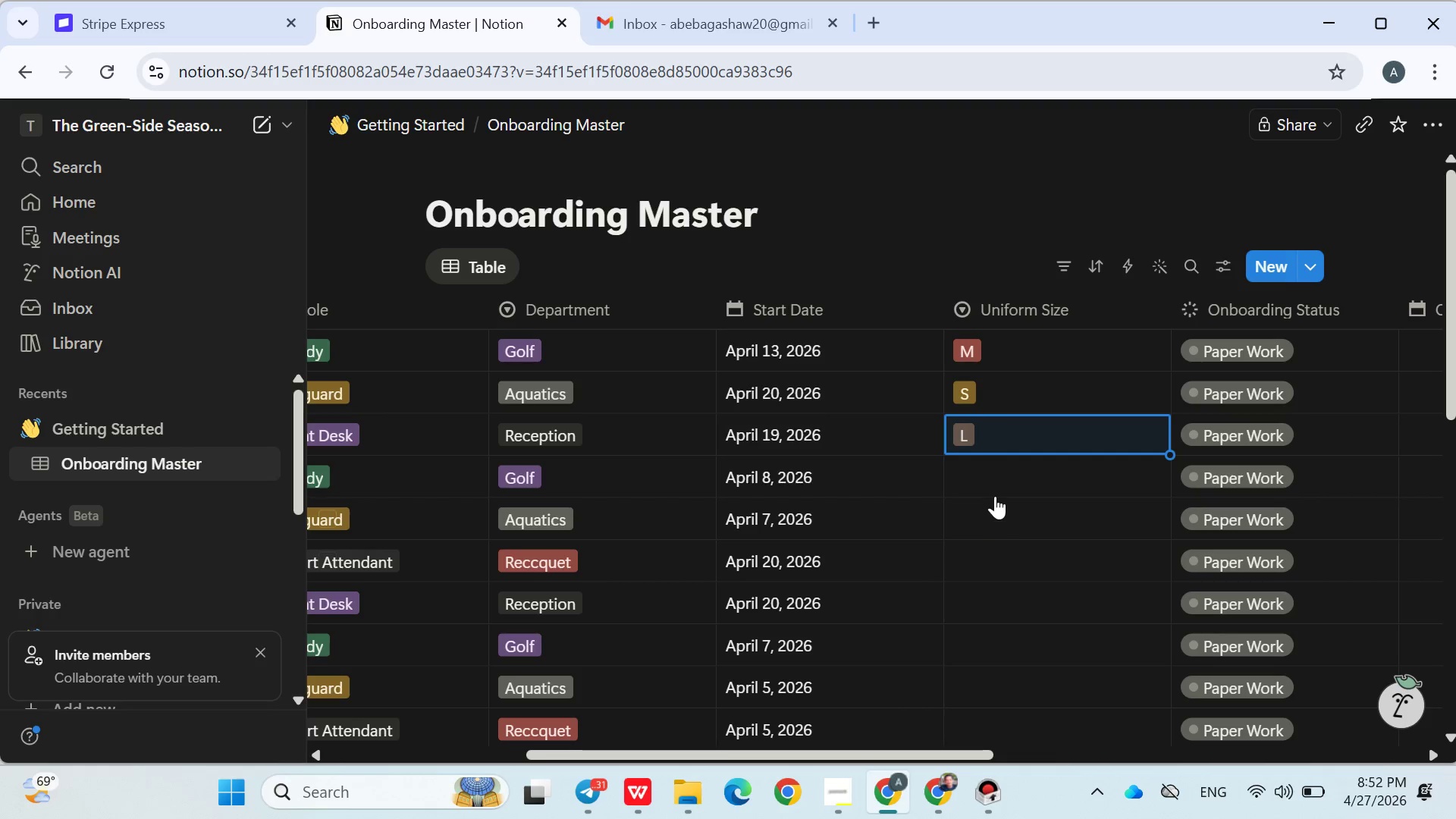 
left_click([992, 481])
 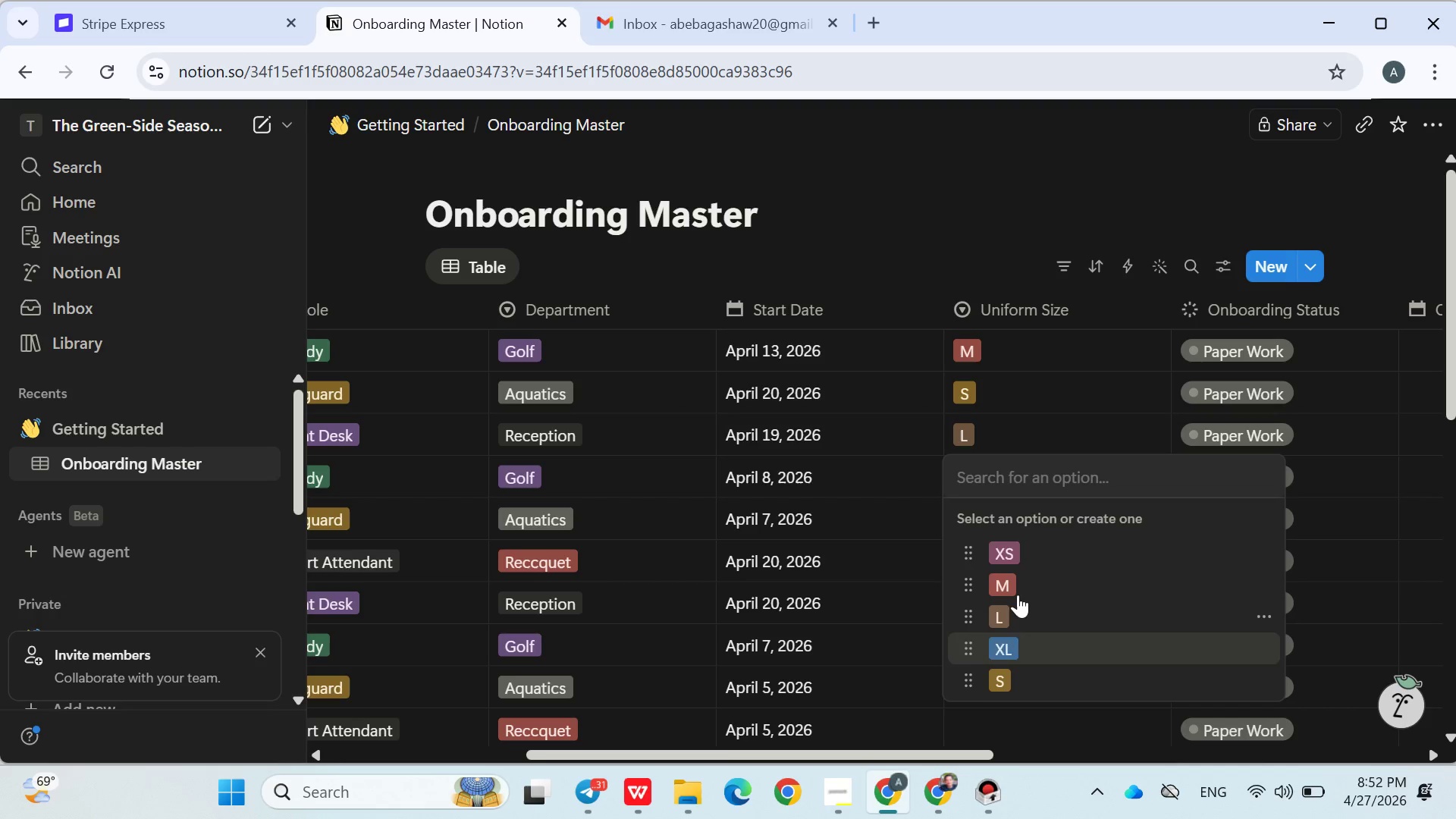 
left_click([1018, 589])
 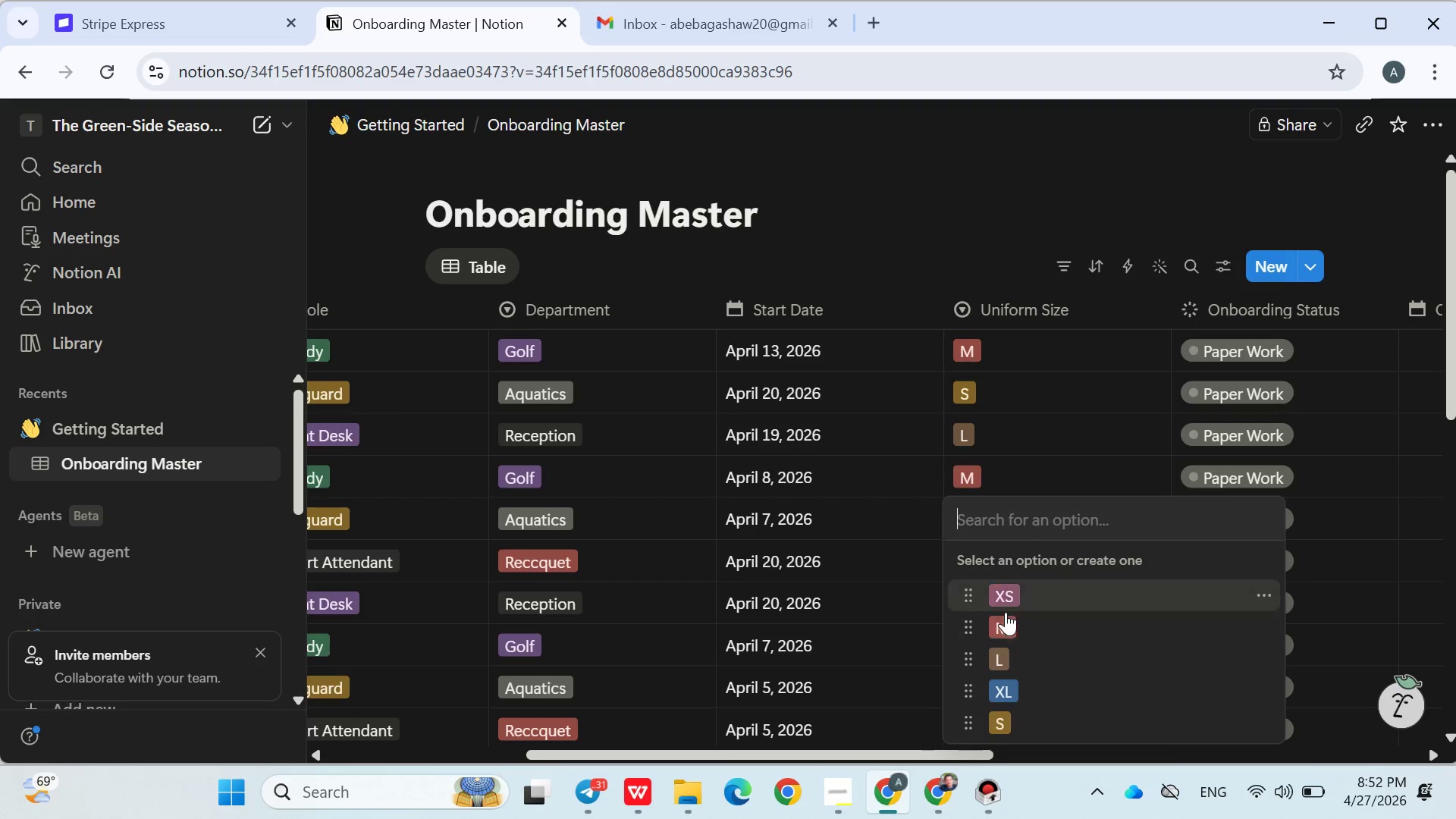 
left_click([1015, 718])
 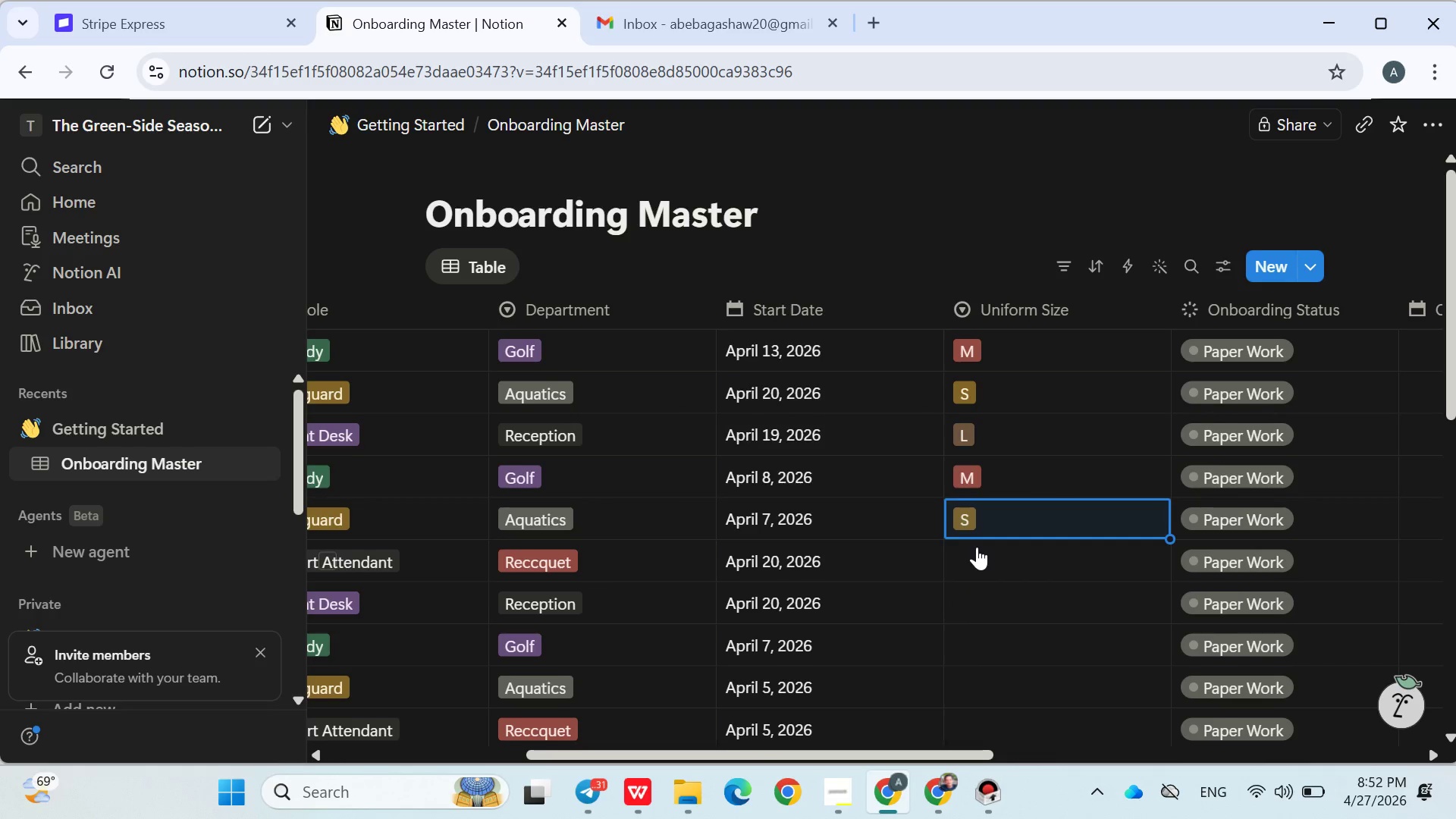 
scroll: coordinate [977, 547], scroll_direction: down, amount: 2.0
 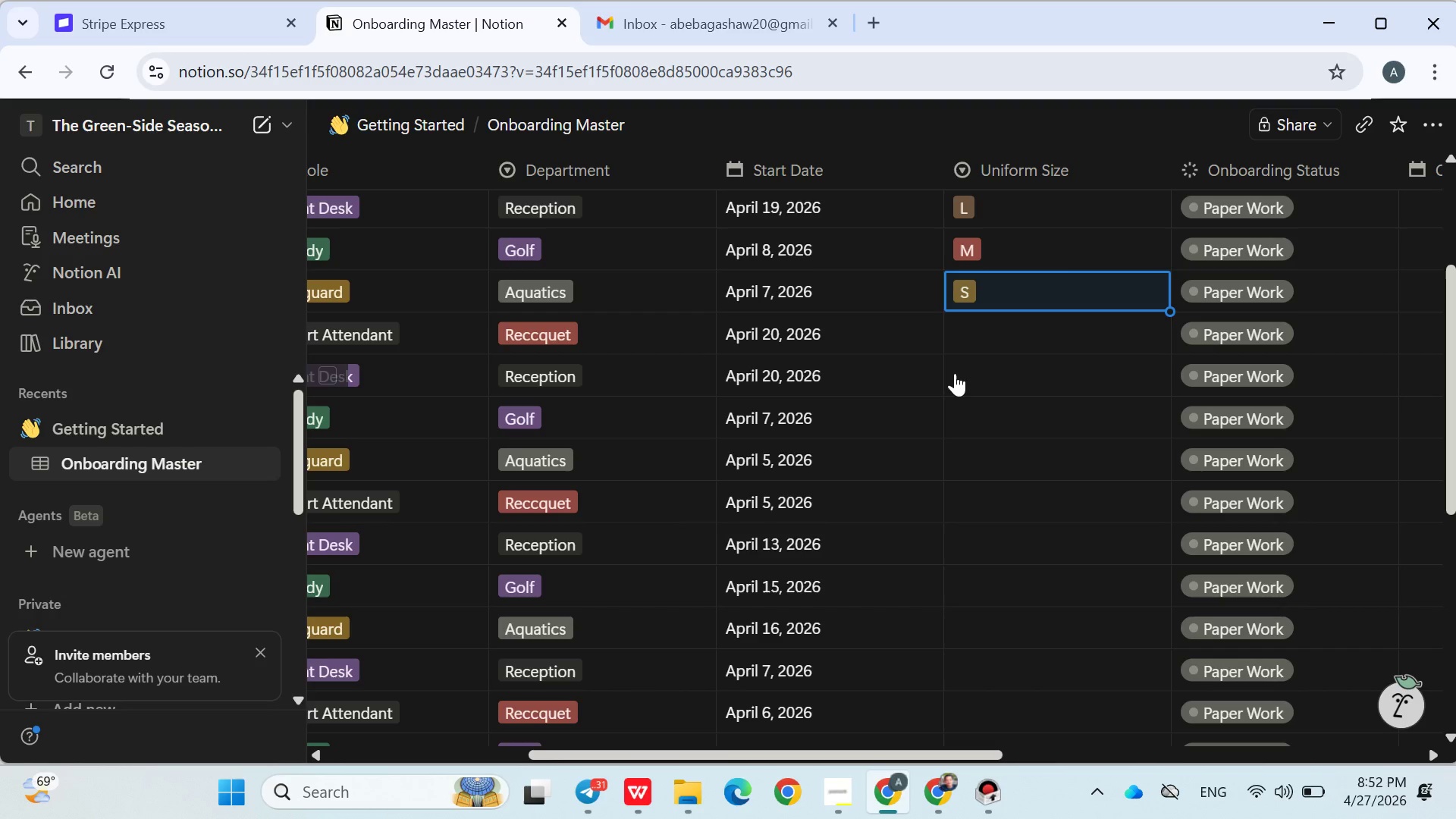 
wait(5.2)
 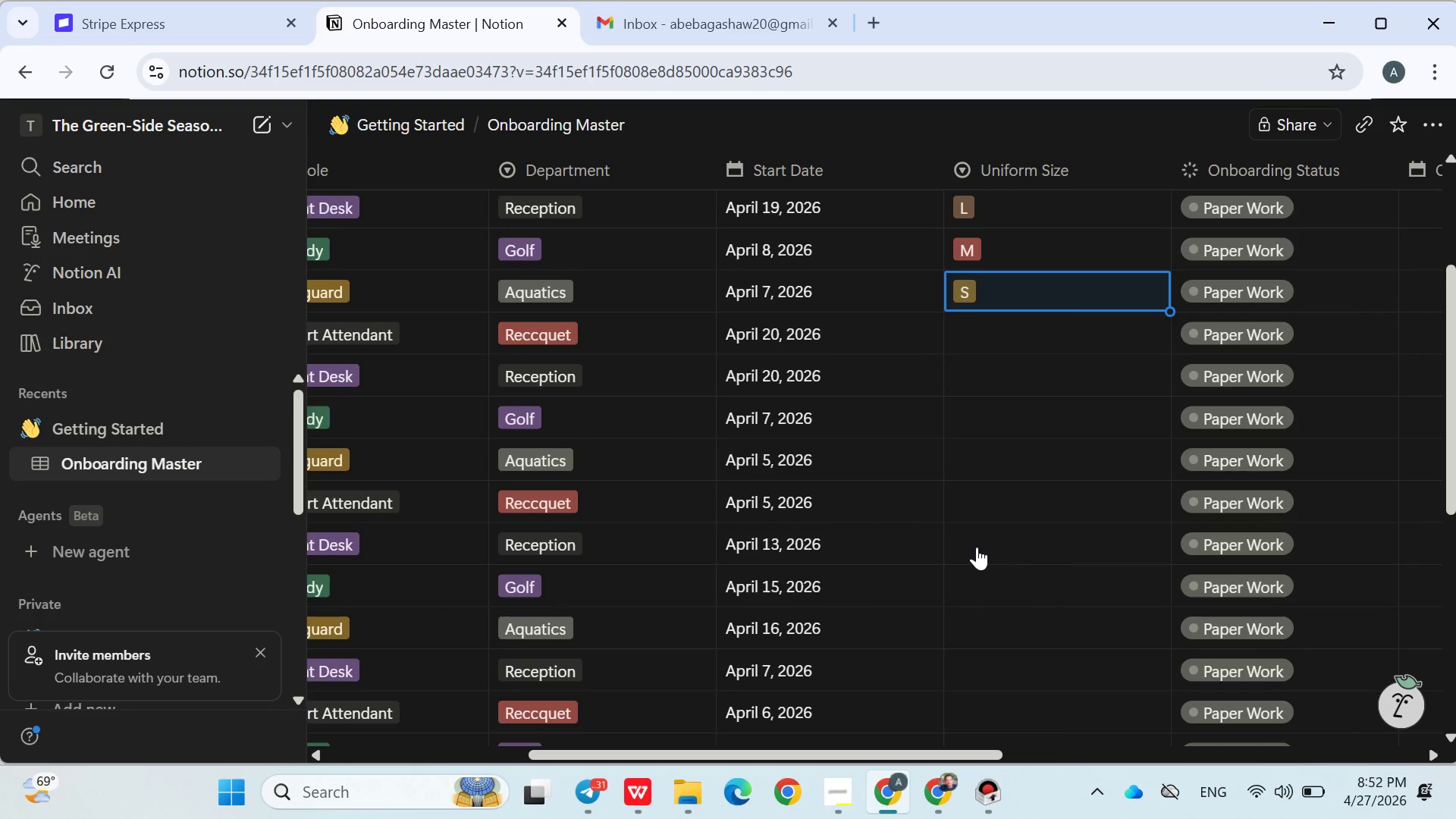 
left_click([973, 342])
 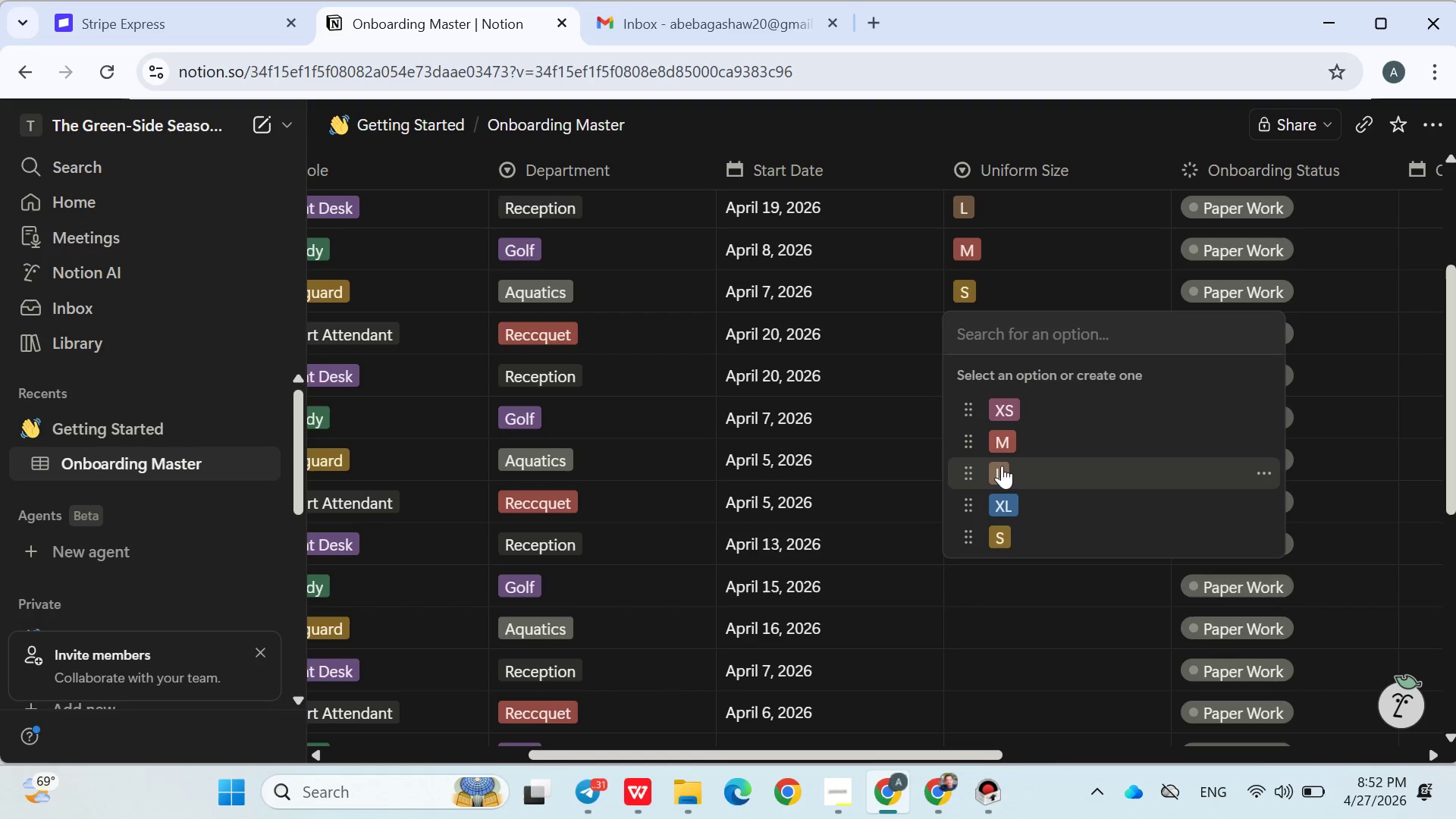 
left_click([1002, 470])
 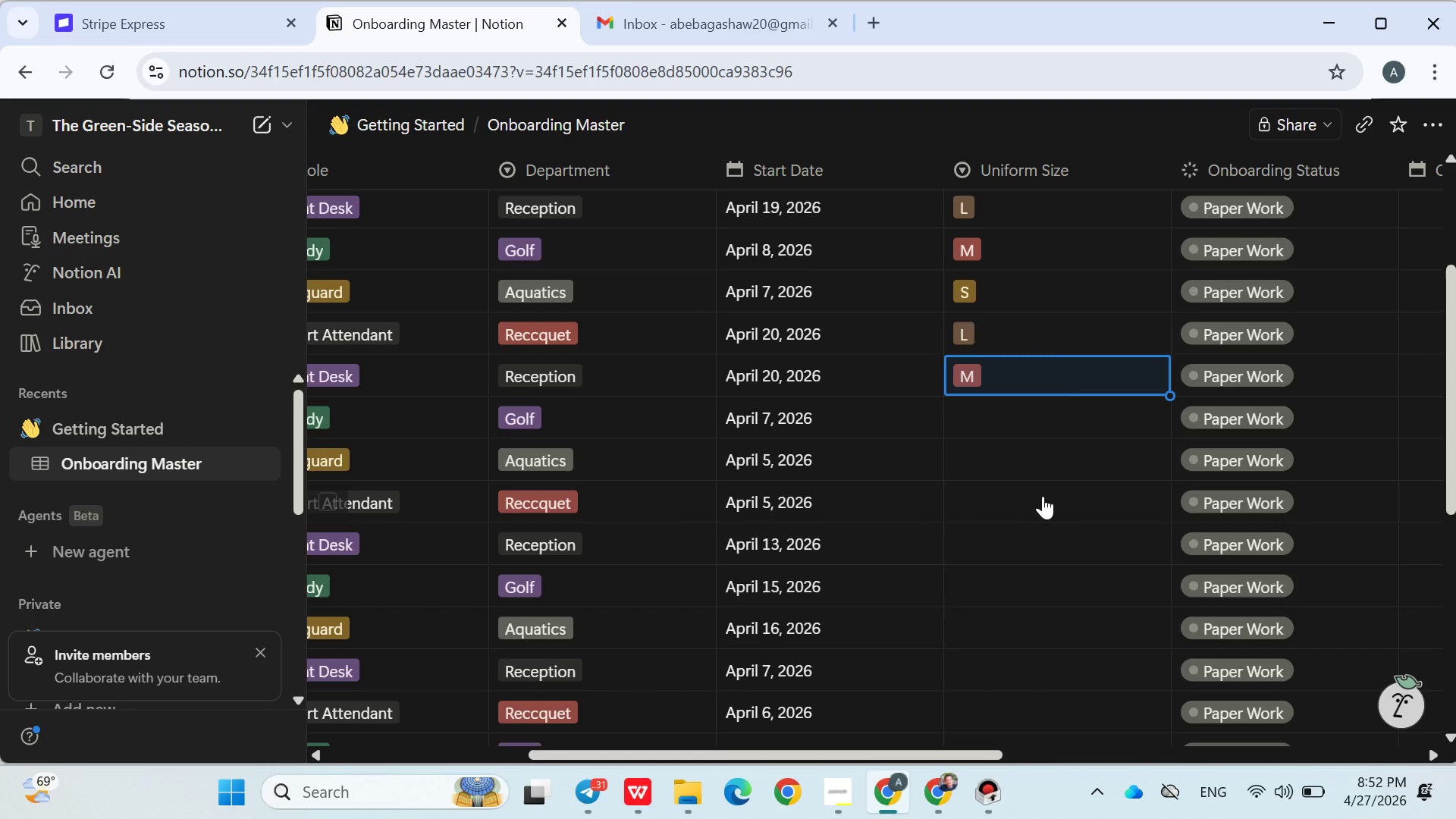 
wait(5.7)
 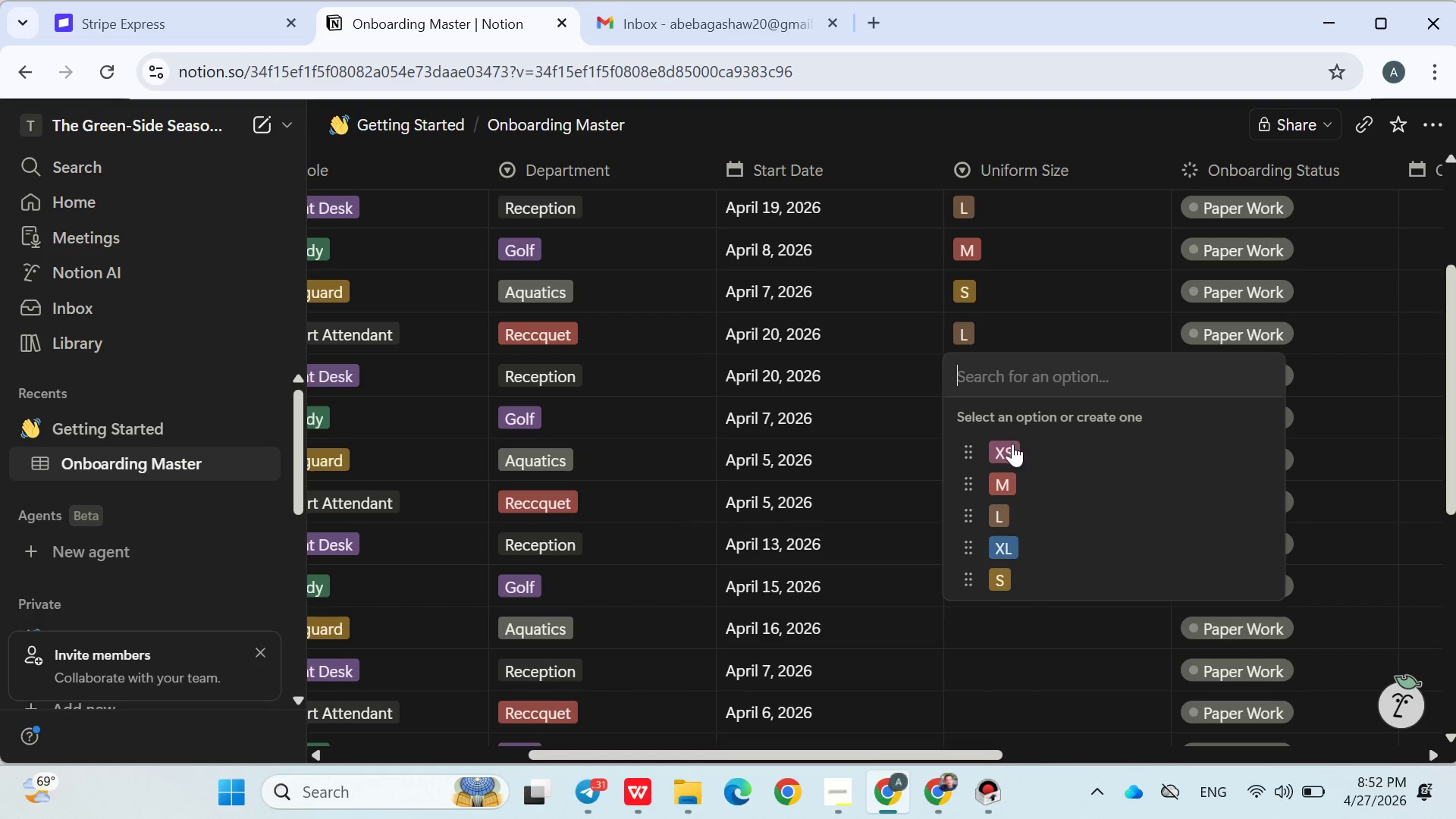 
left_click([990, 427])
 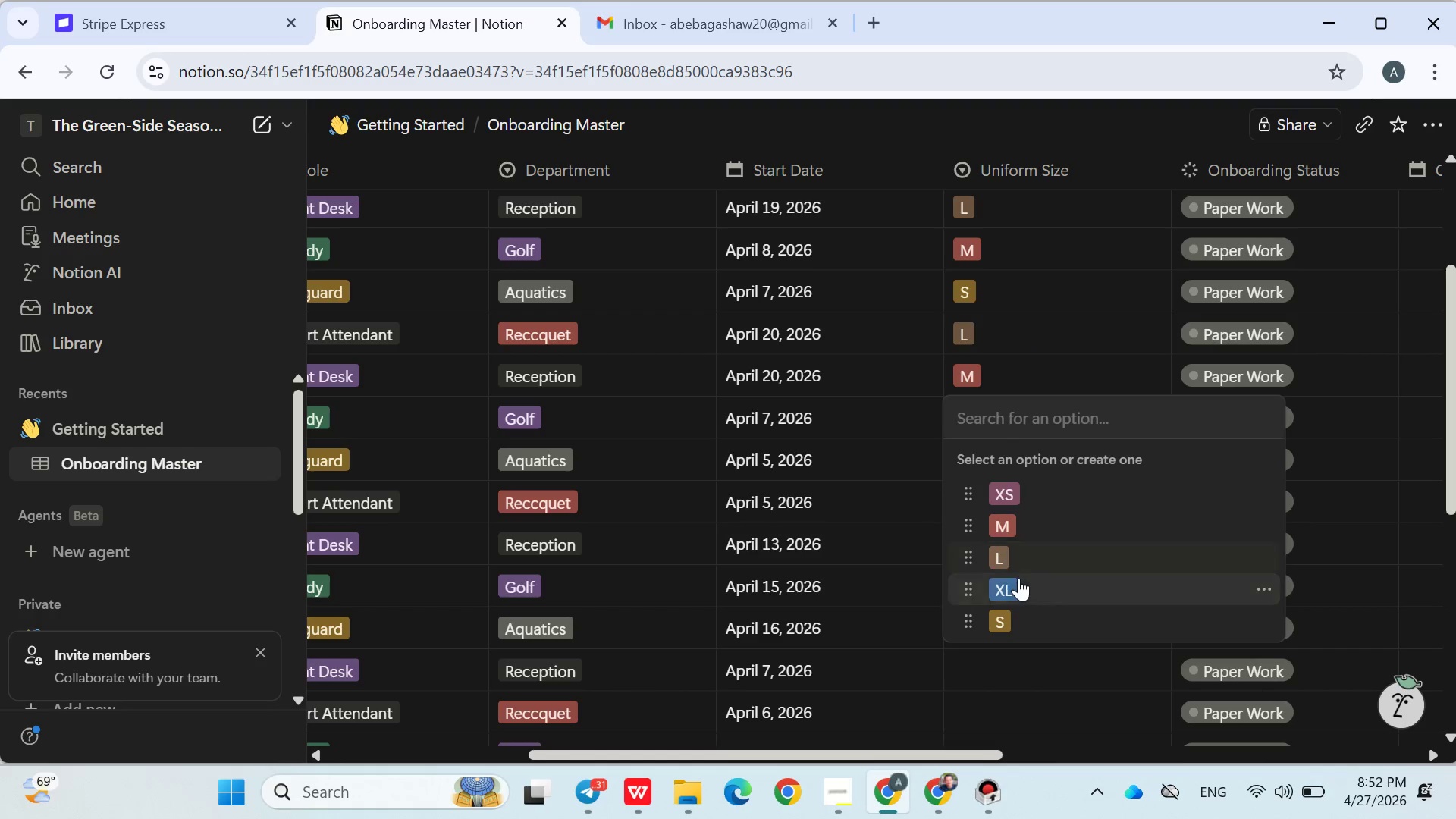 
left_click([1018, 581])
 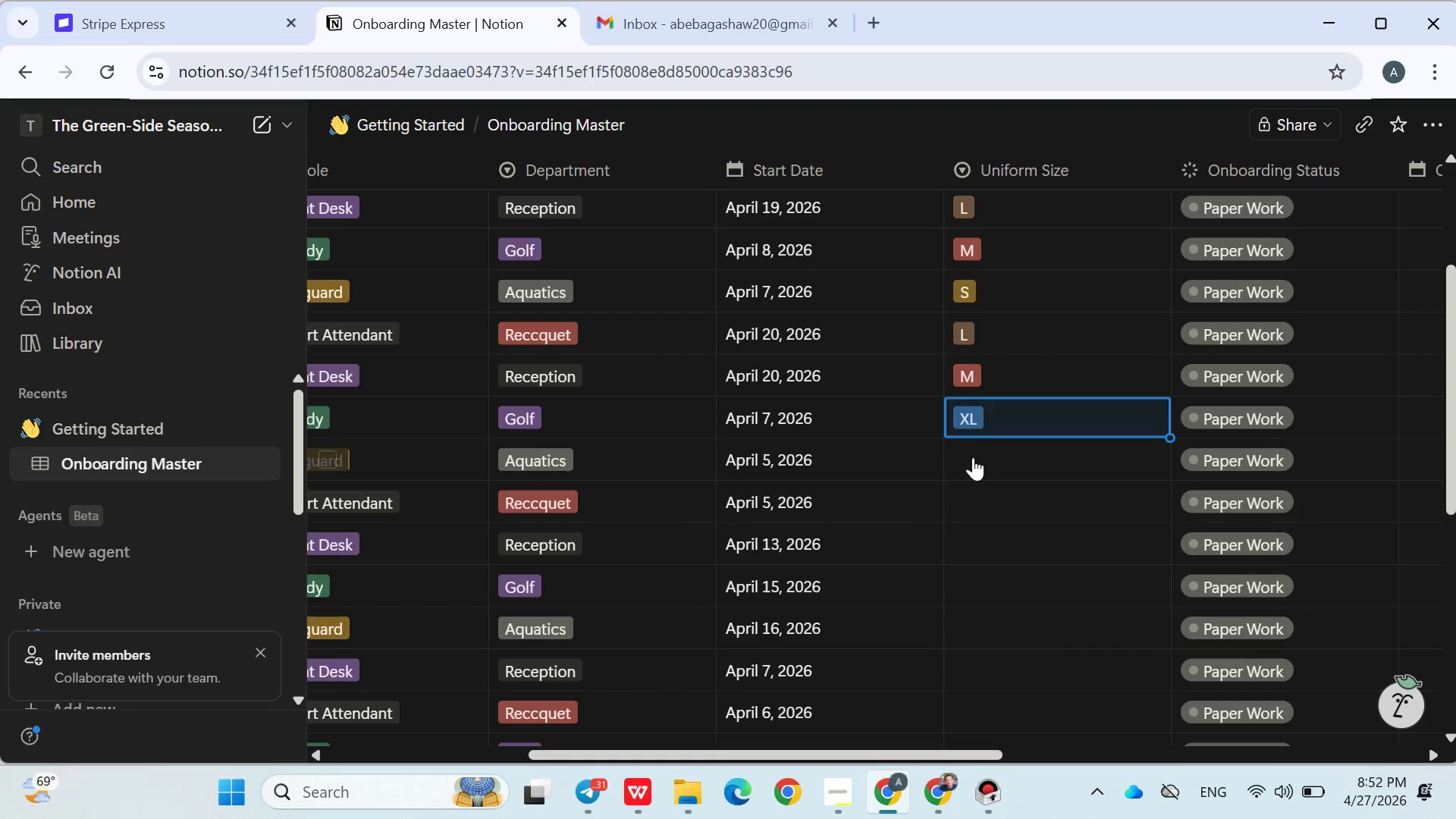 
left_click([973, 457])
 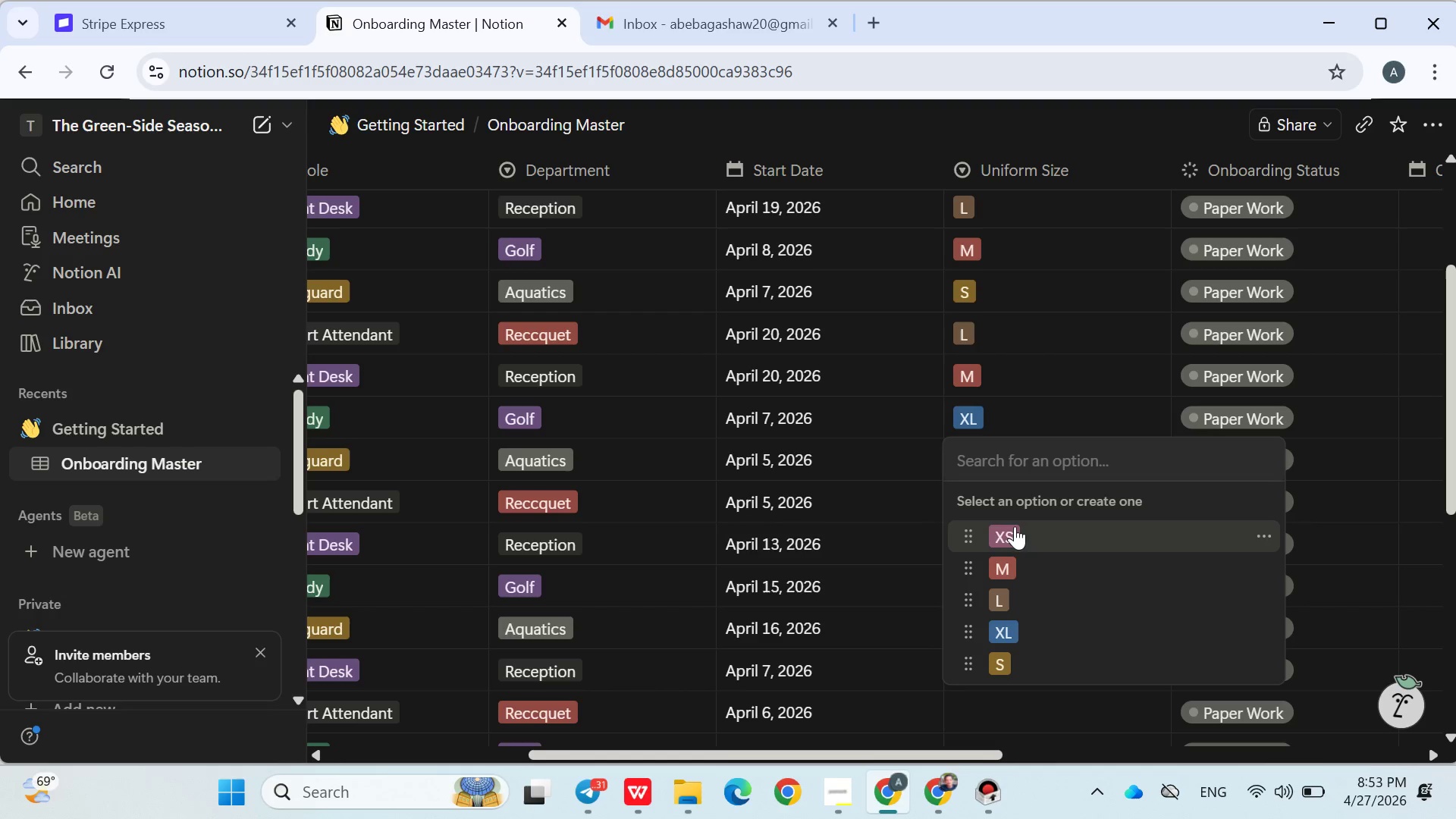 
left_click([1015, 526])
 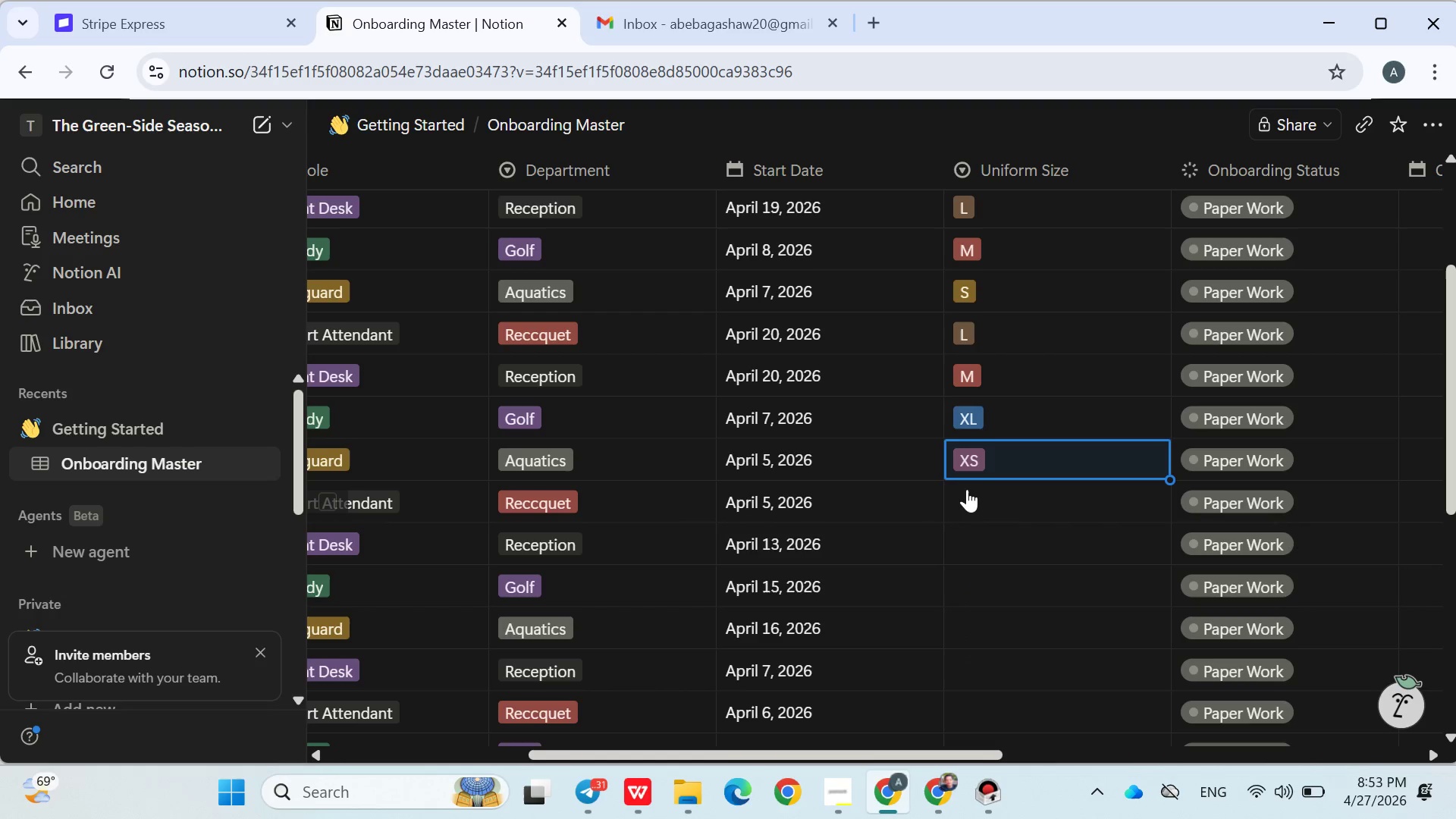 
left_click([967, 489])
 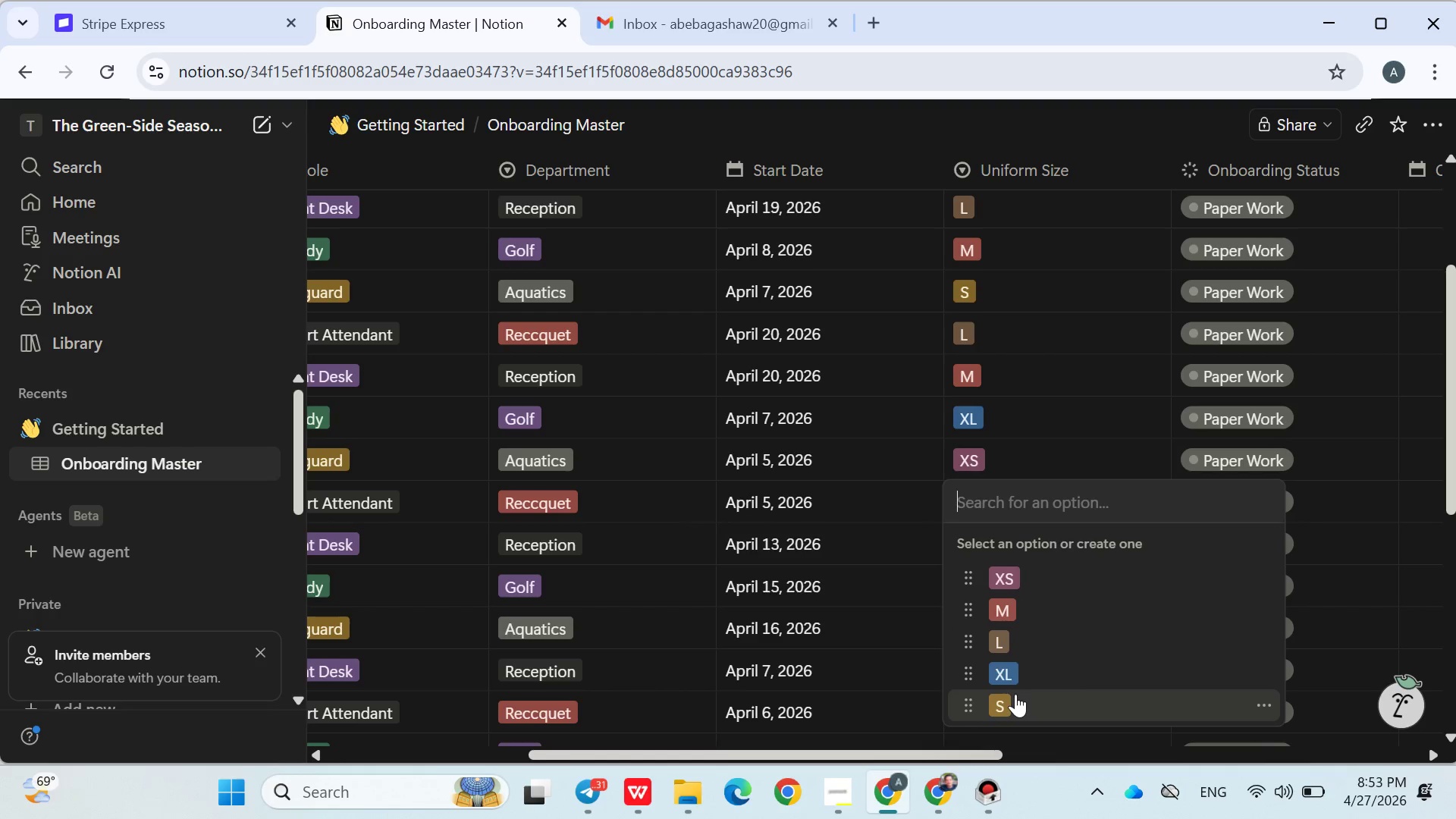 
left_click([1014, 701])
 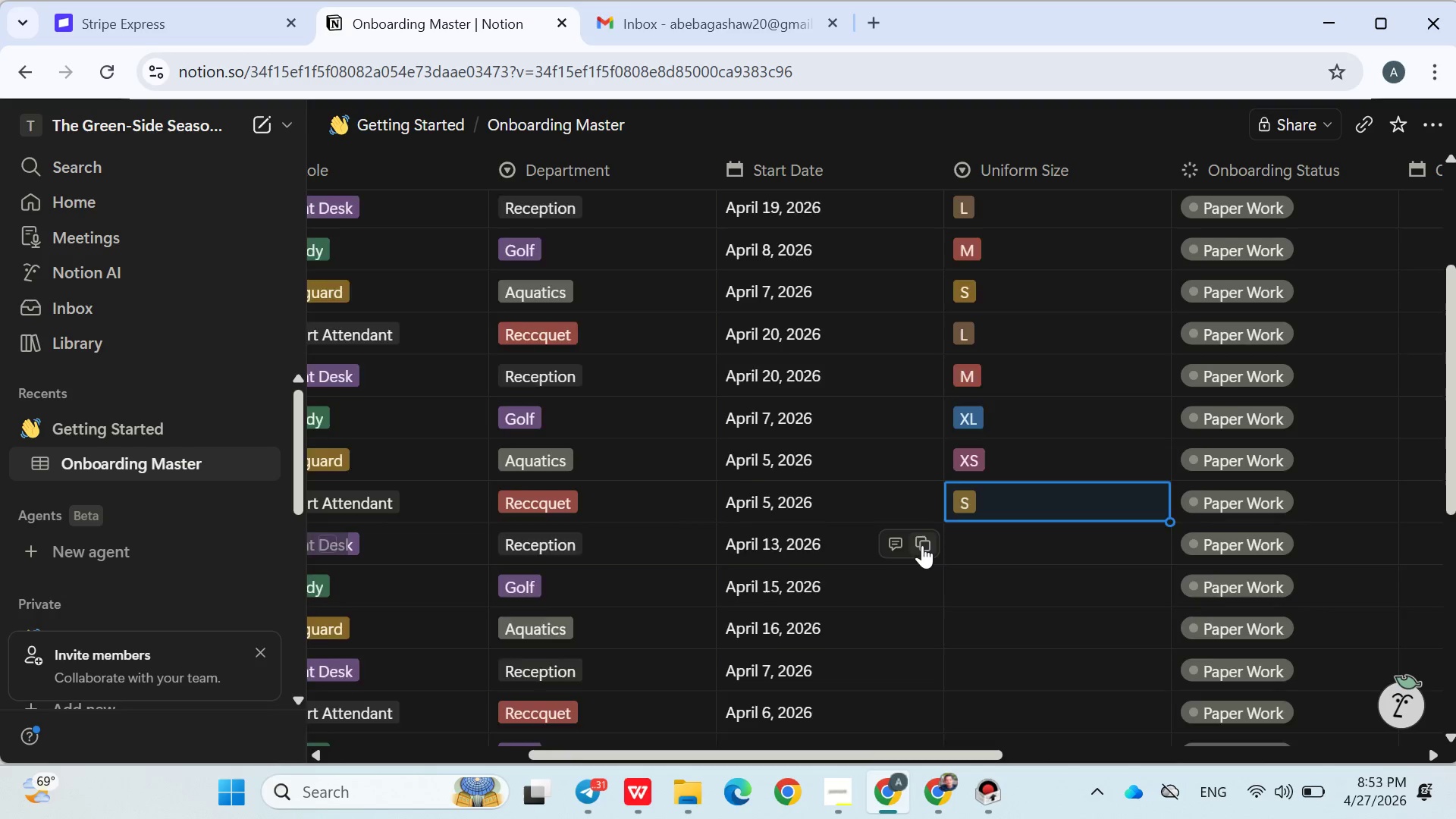 
scroll: coordinate [922, 545], scroll_direction: down, amount: 2.0
 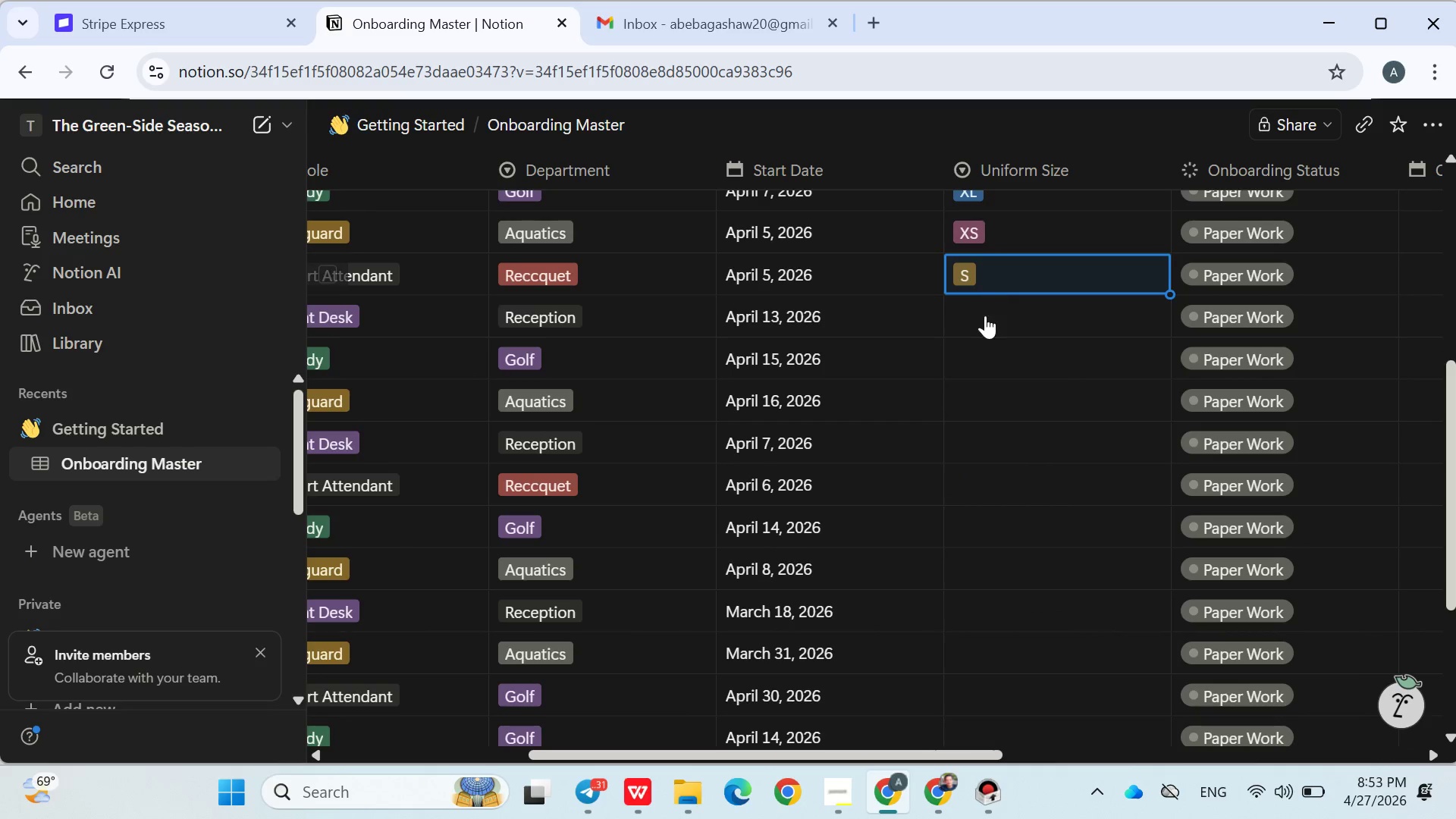 
left_click([984, 318])
 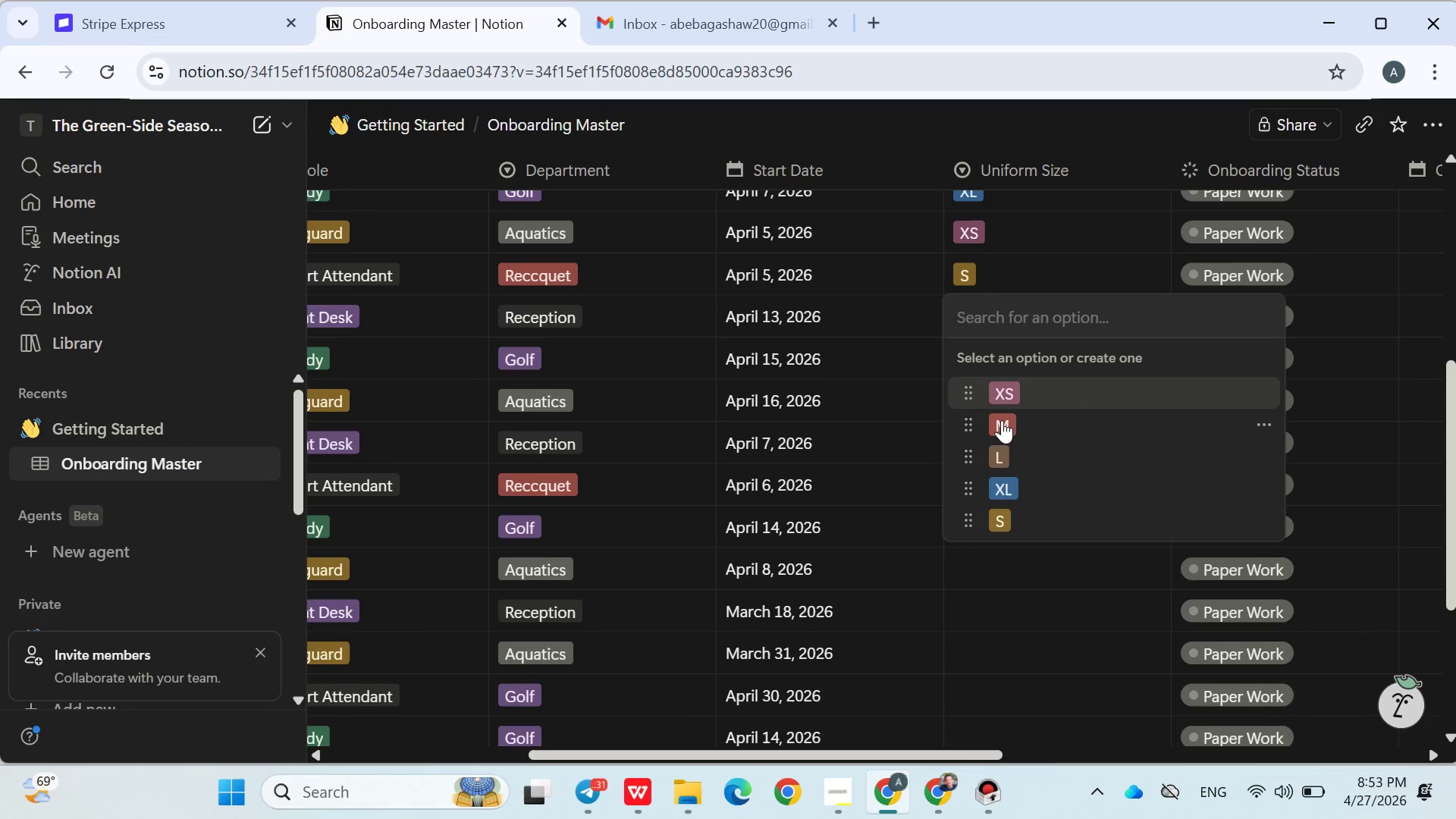 
left_click([1003, 420])
 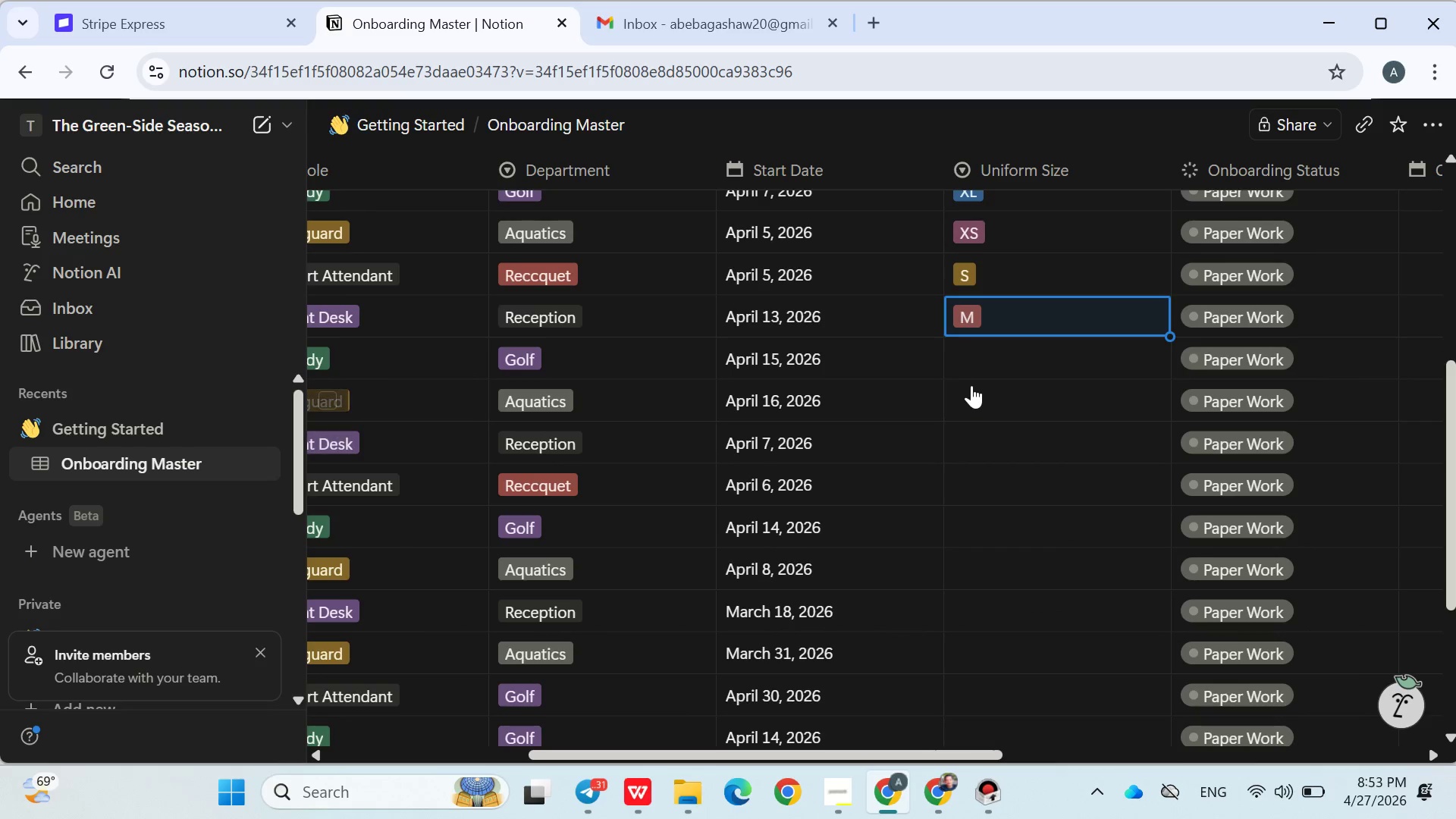 
left_click([971, 385])
 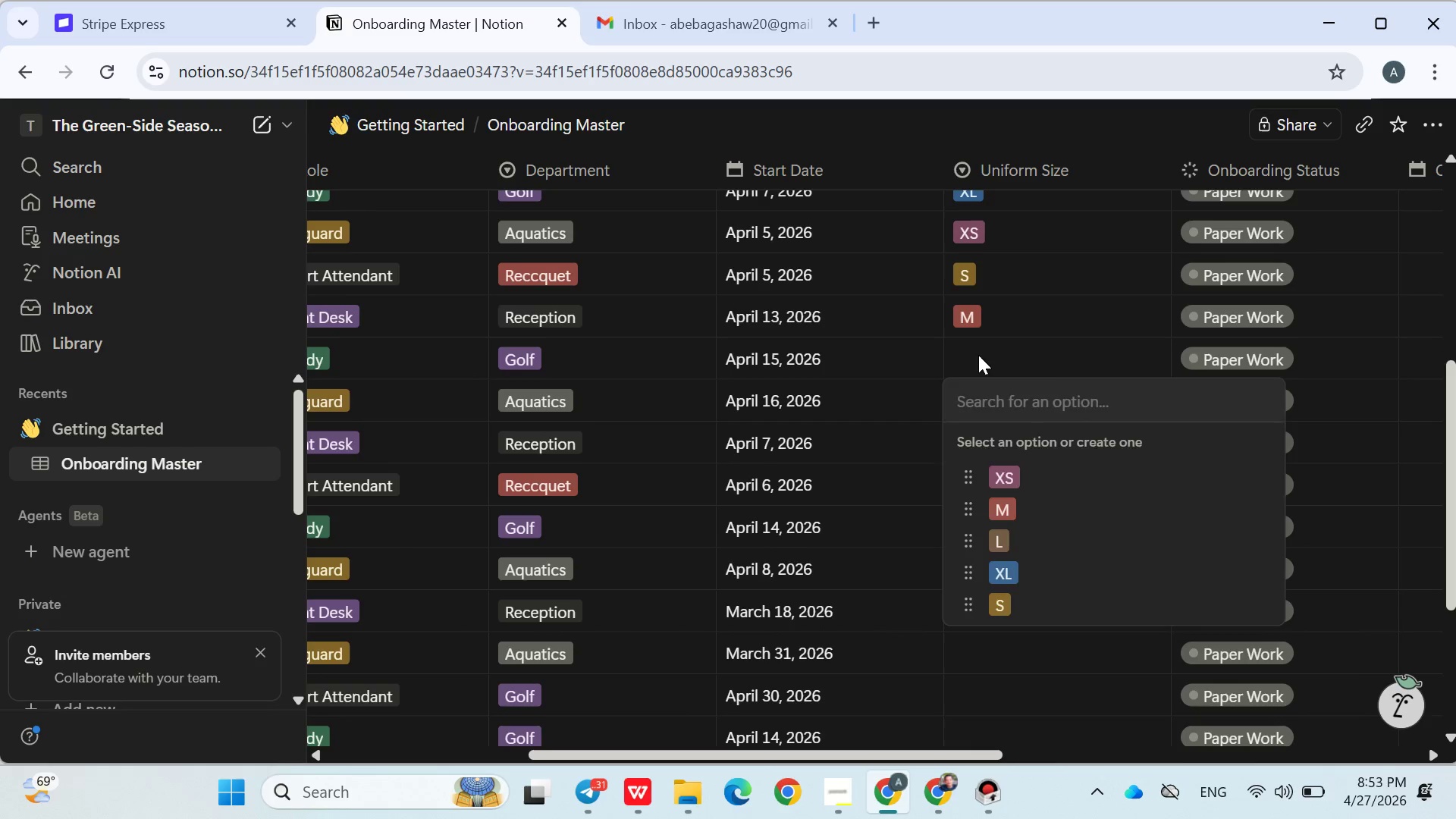 
double_click([978, 355])
 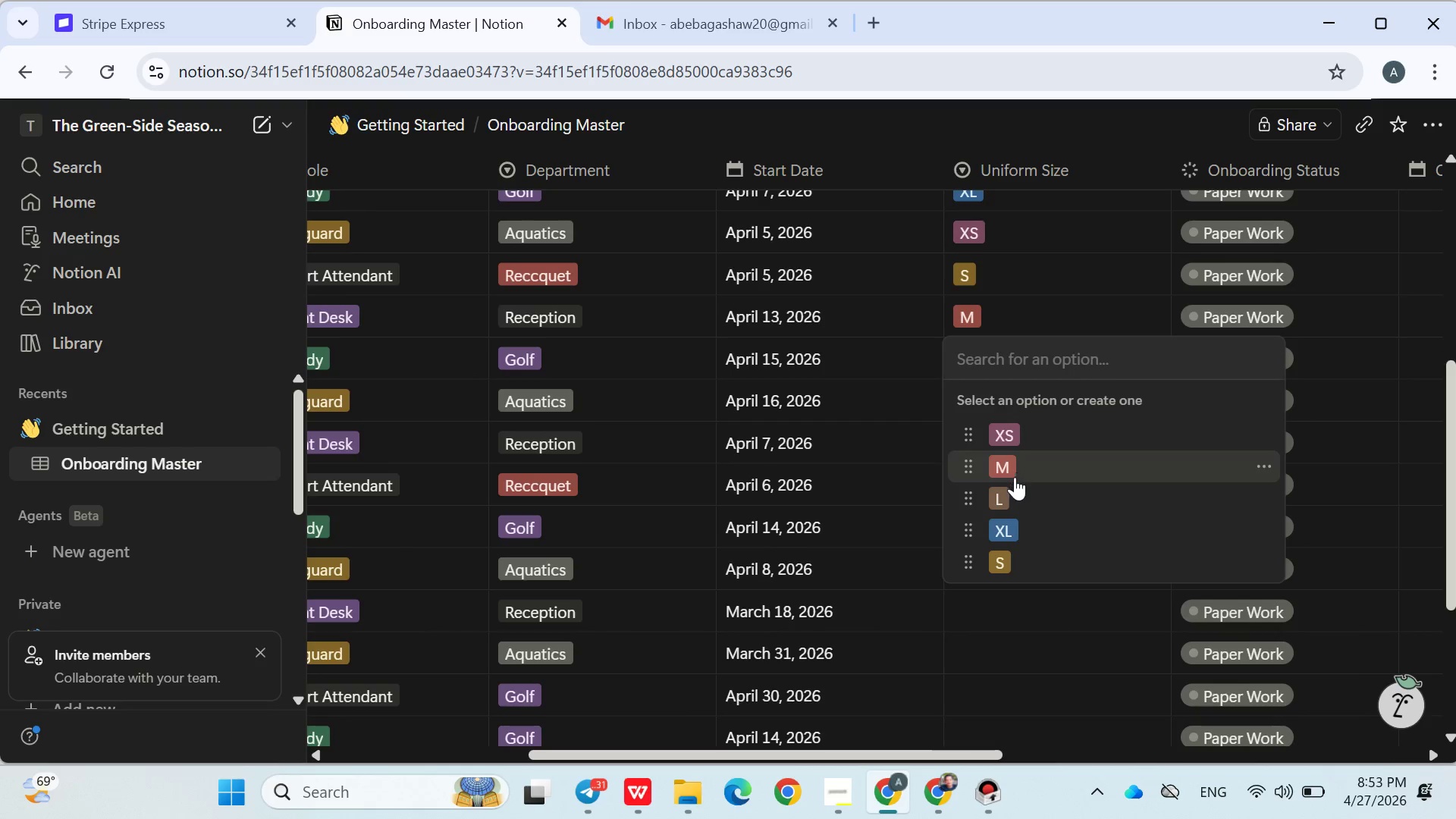 
left_click([1011, 488])
 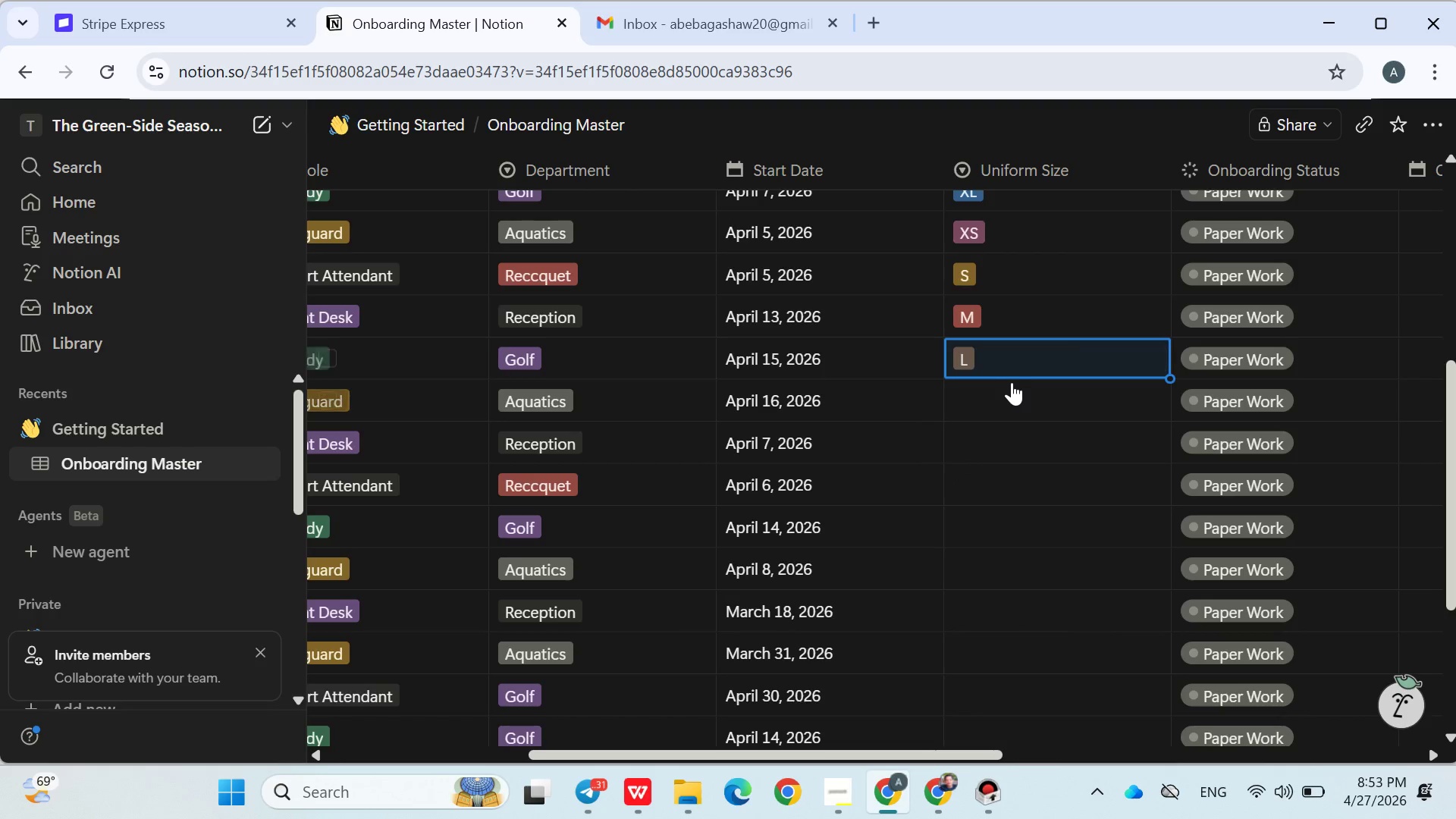 
left_click([1012, 388])
 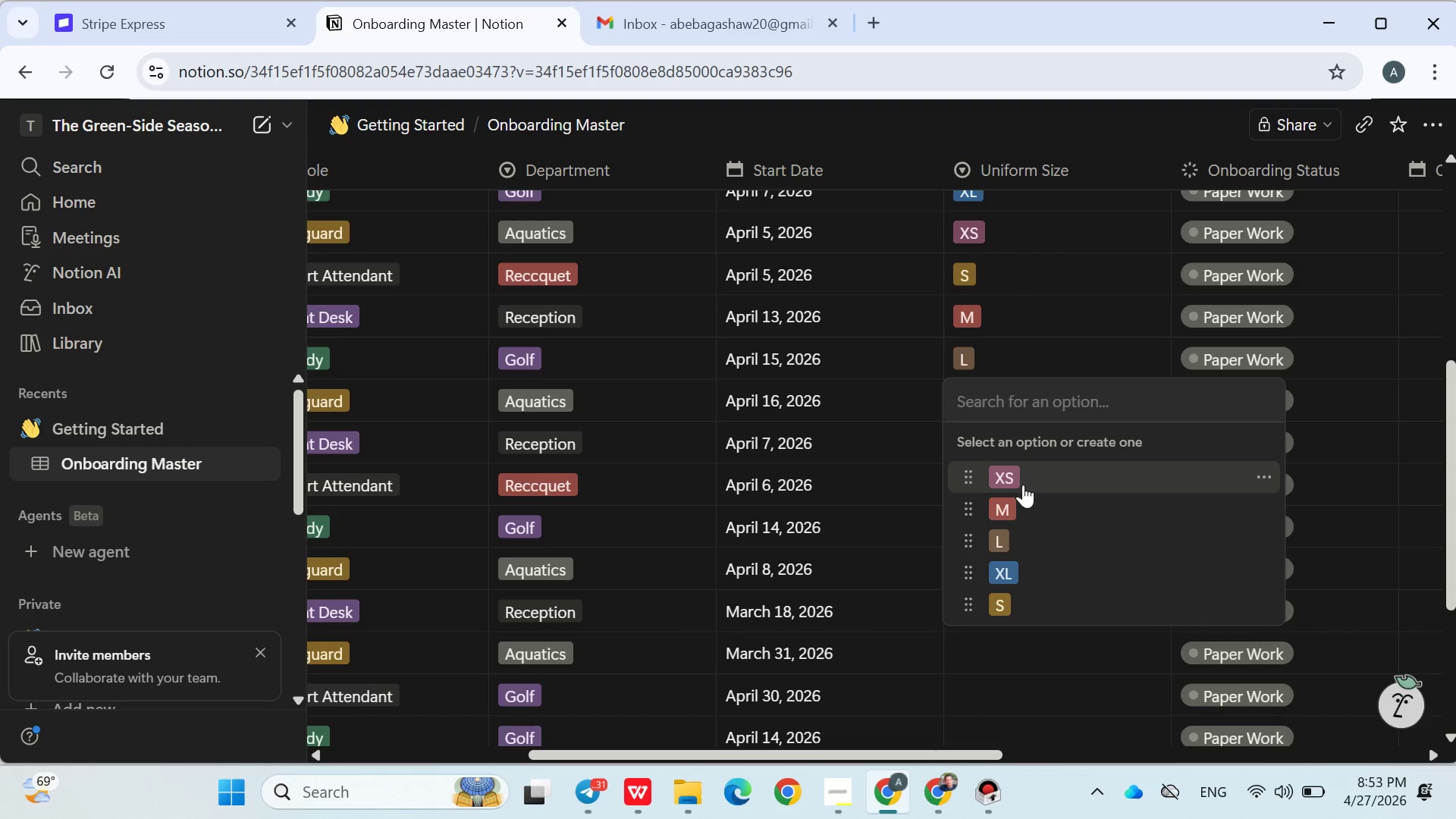 
left_click([1023, 485])
 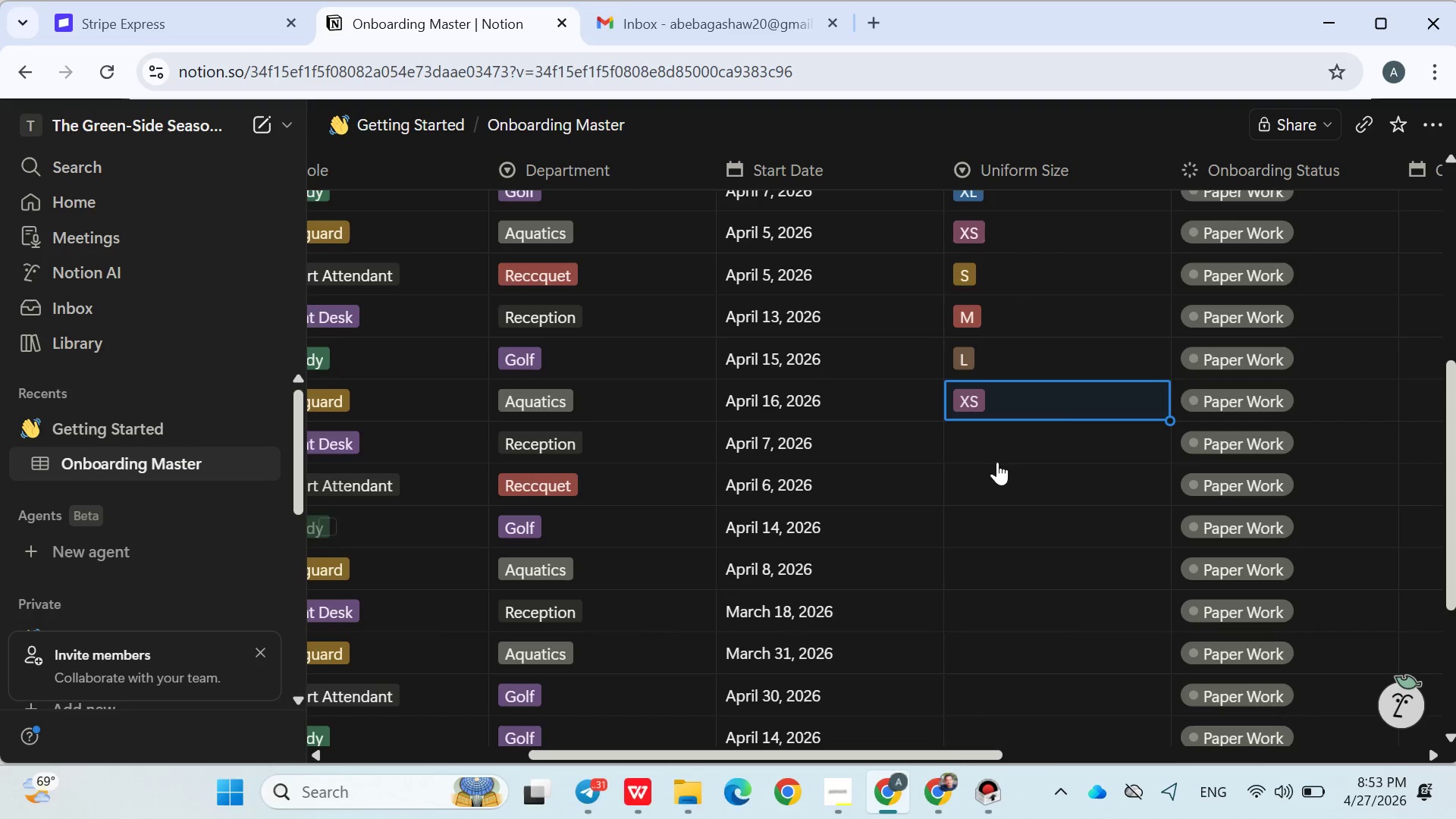 
left_click([991, 453])
 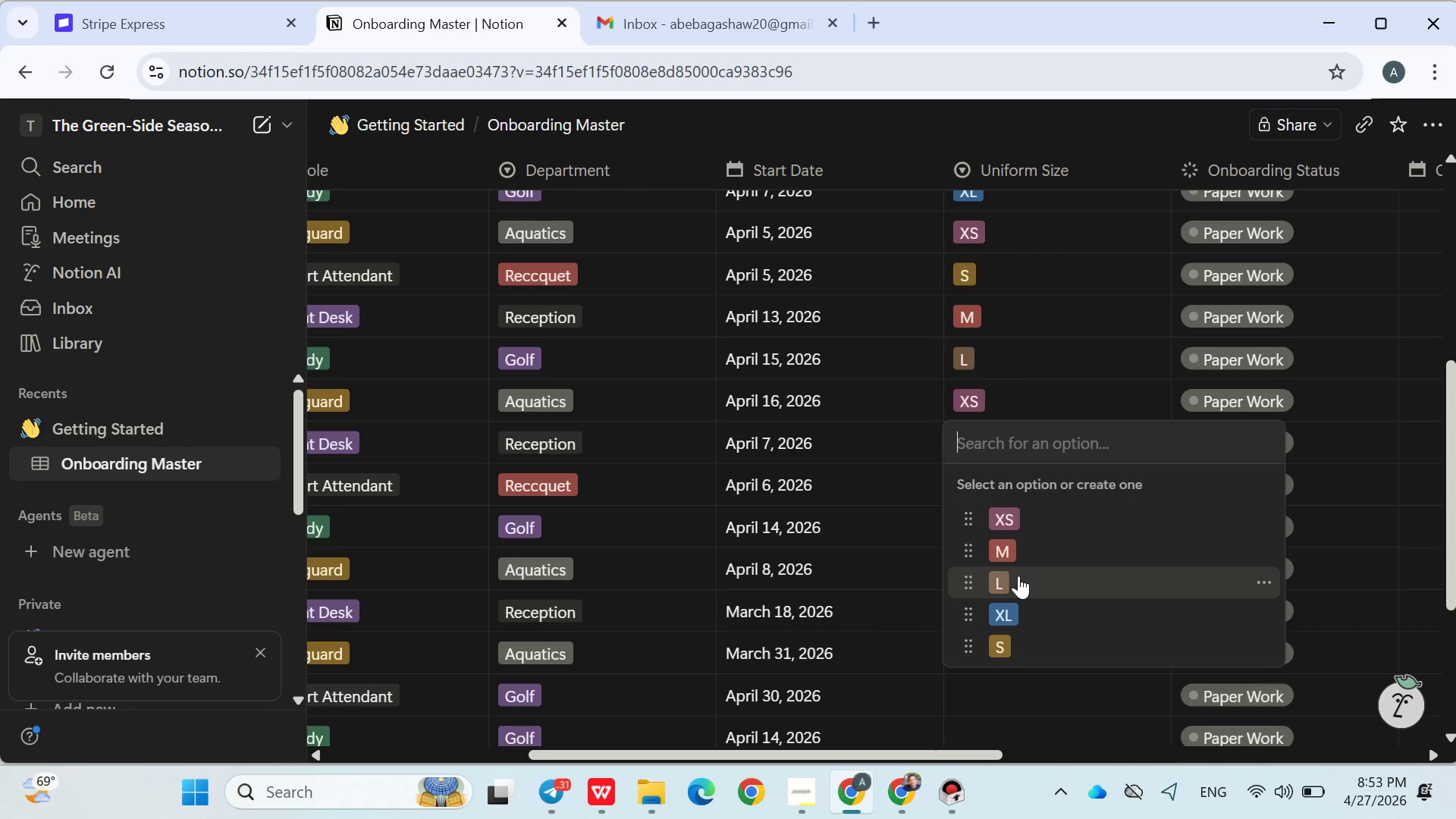 
left_click([1018, 576])
 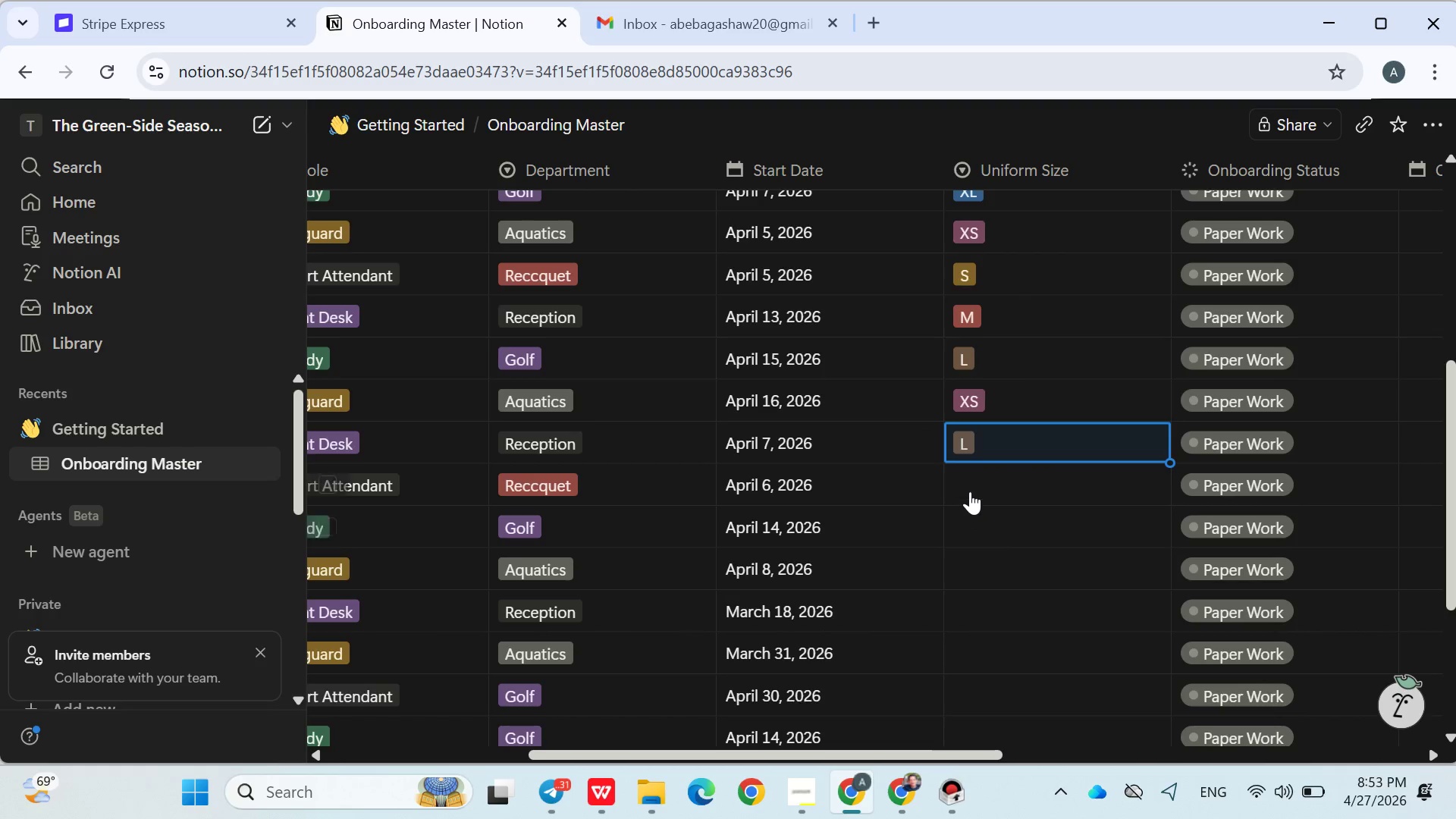 
left_click([970, 491])
 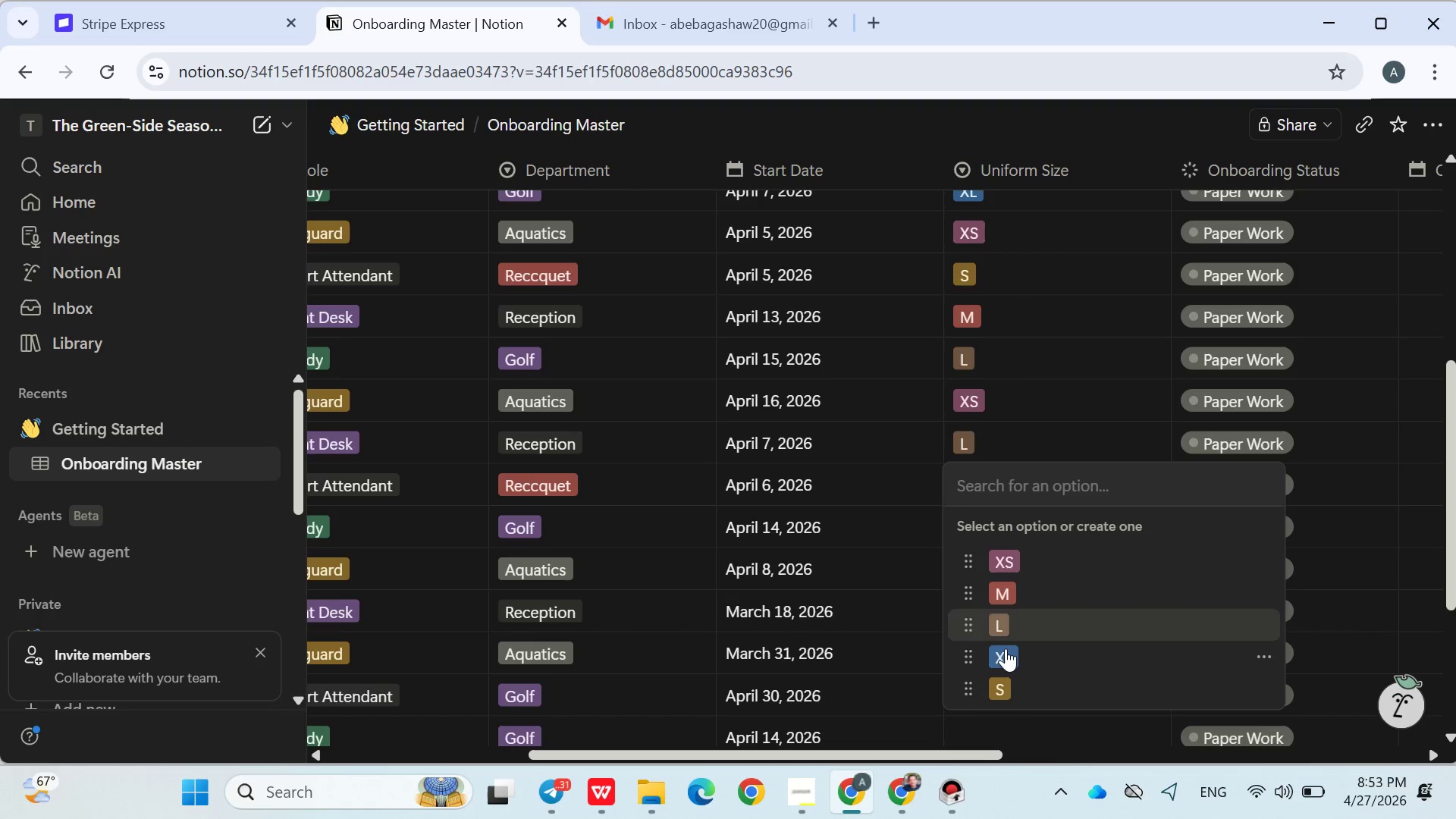 
left_click([1006, 648])
 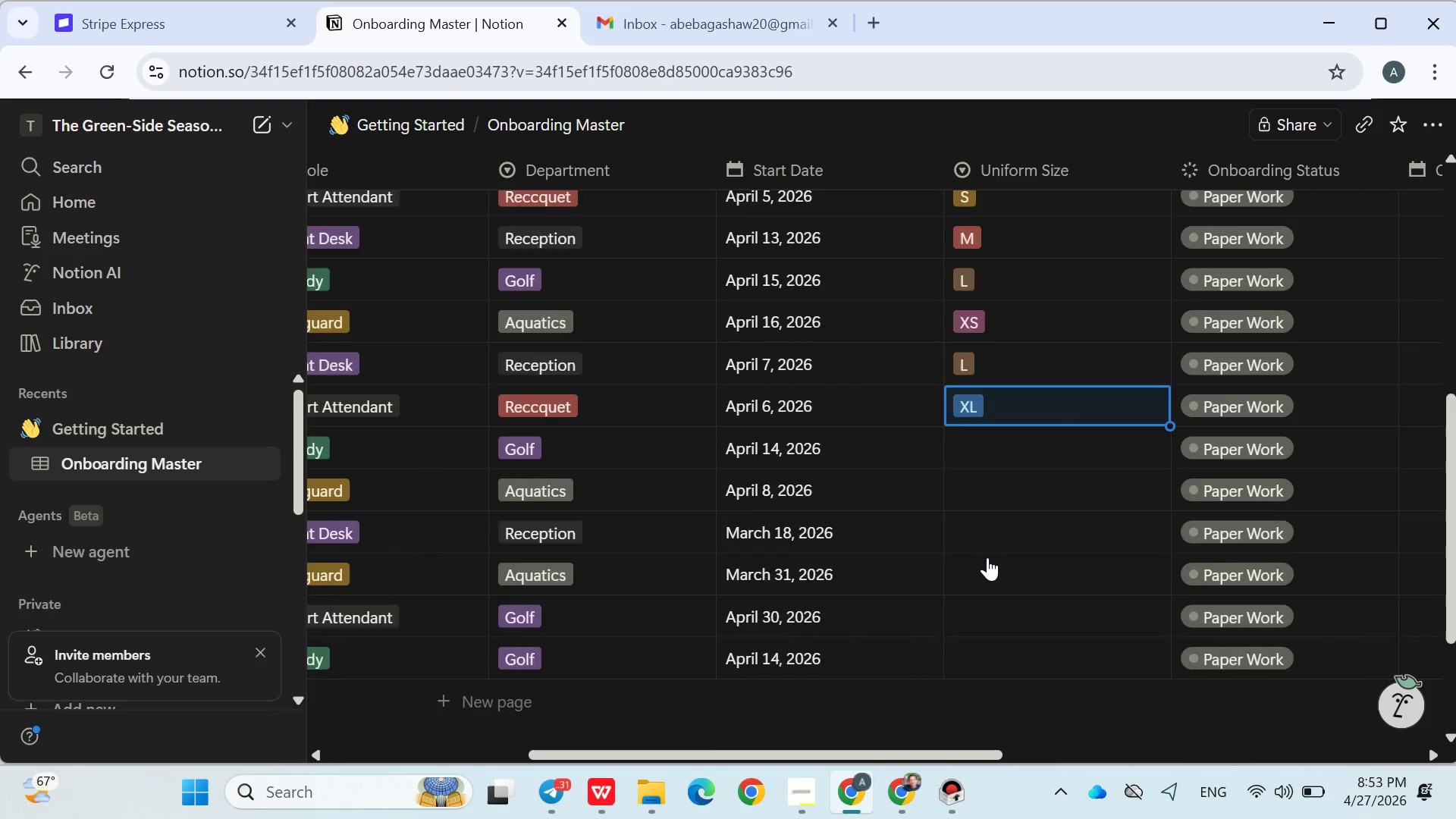 
scroll: coordinate [987, 557], scroll_direction: down, amount: 2.0
 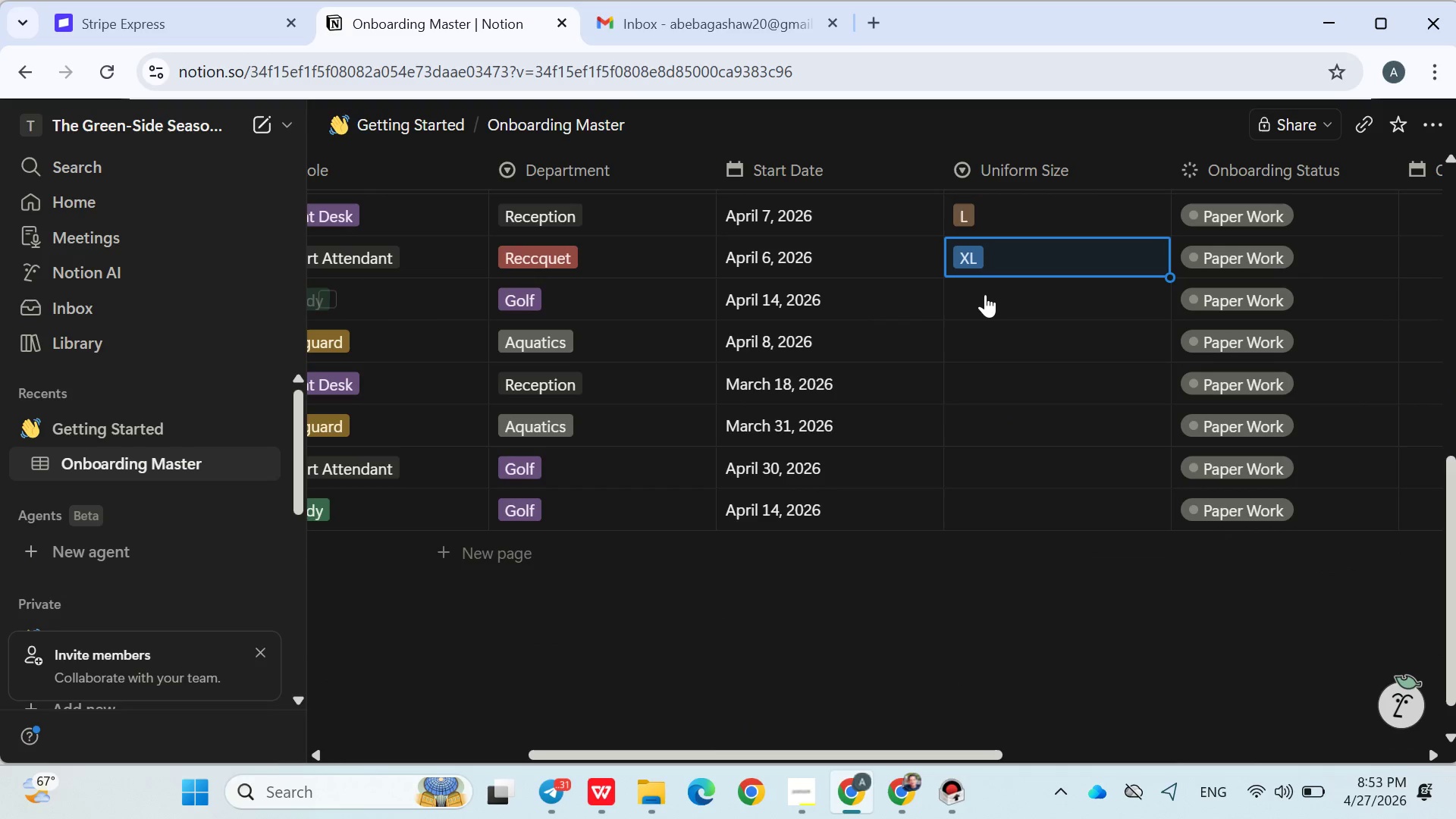 
left_click([985, 294])
 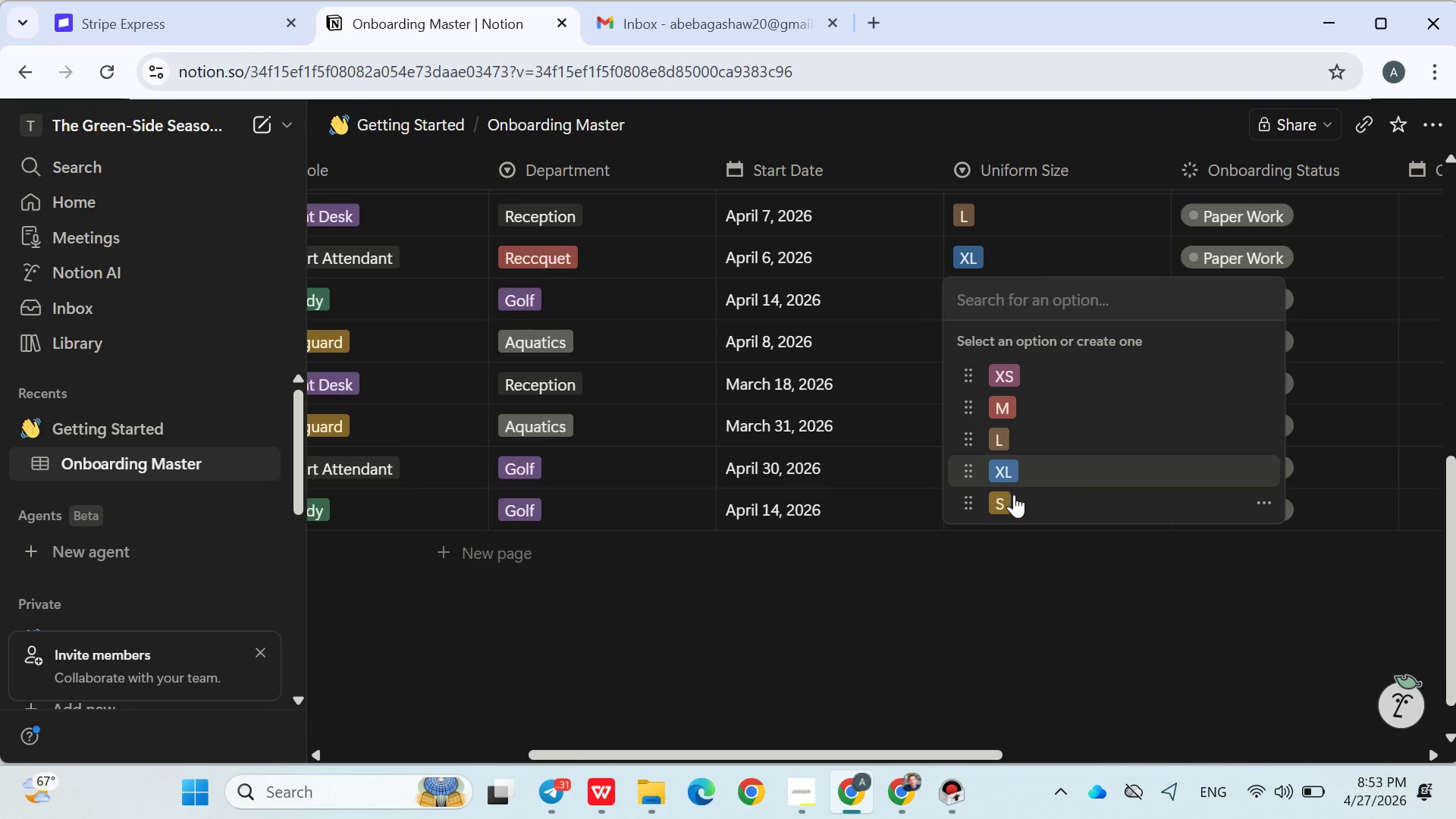 
left_click([1011, 502])
 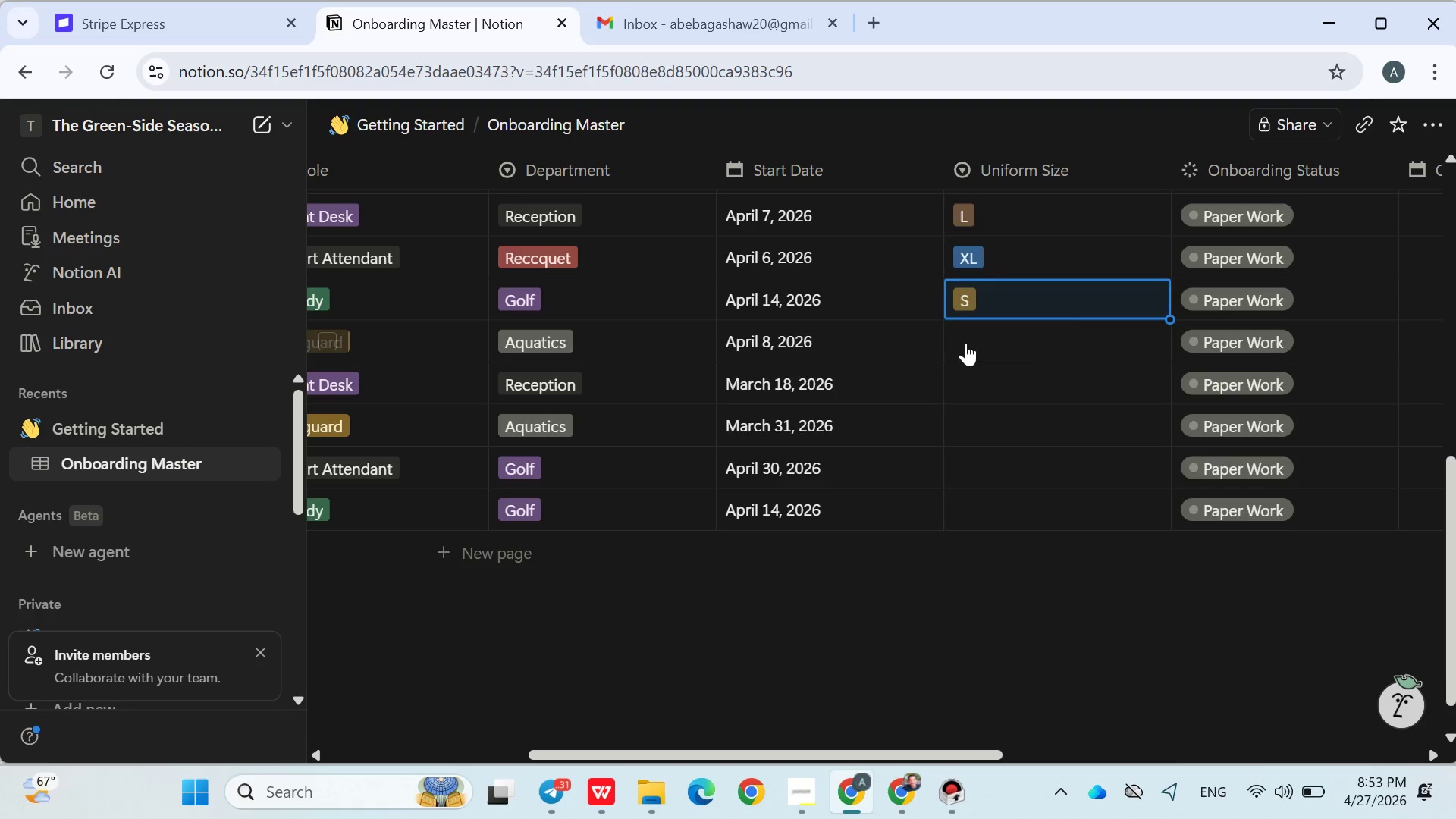 
left_click([965, 343])
 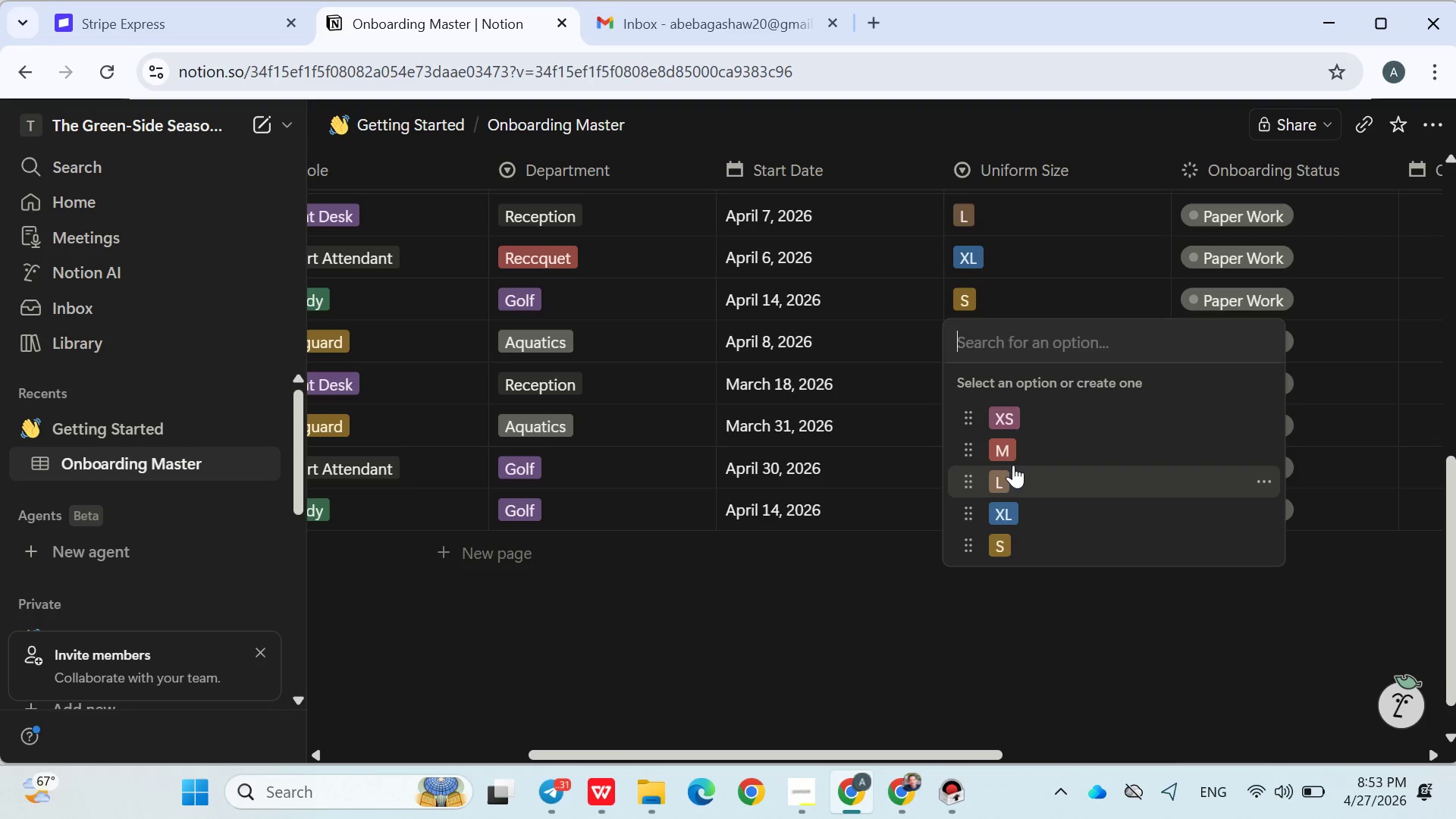 
left_click([1013, 465])
 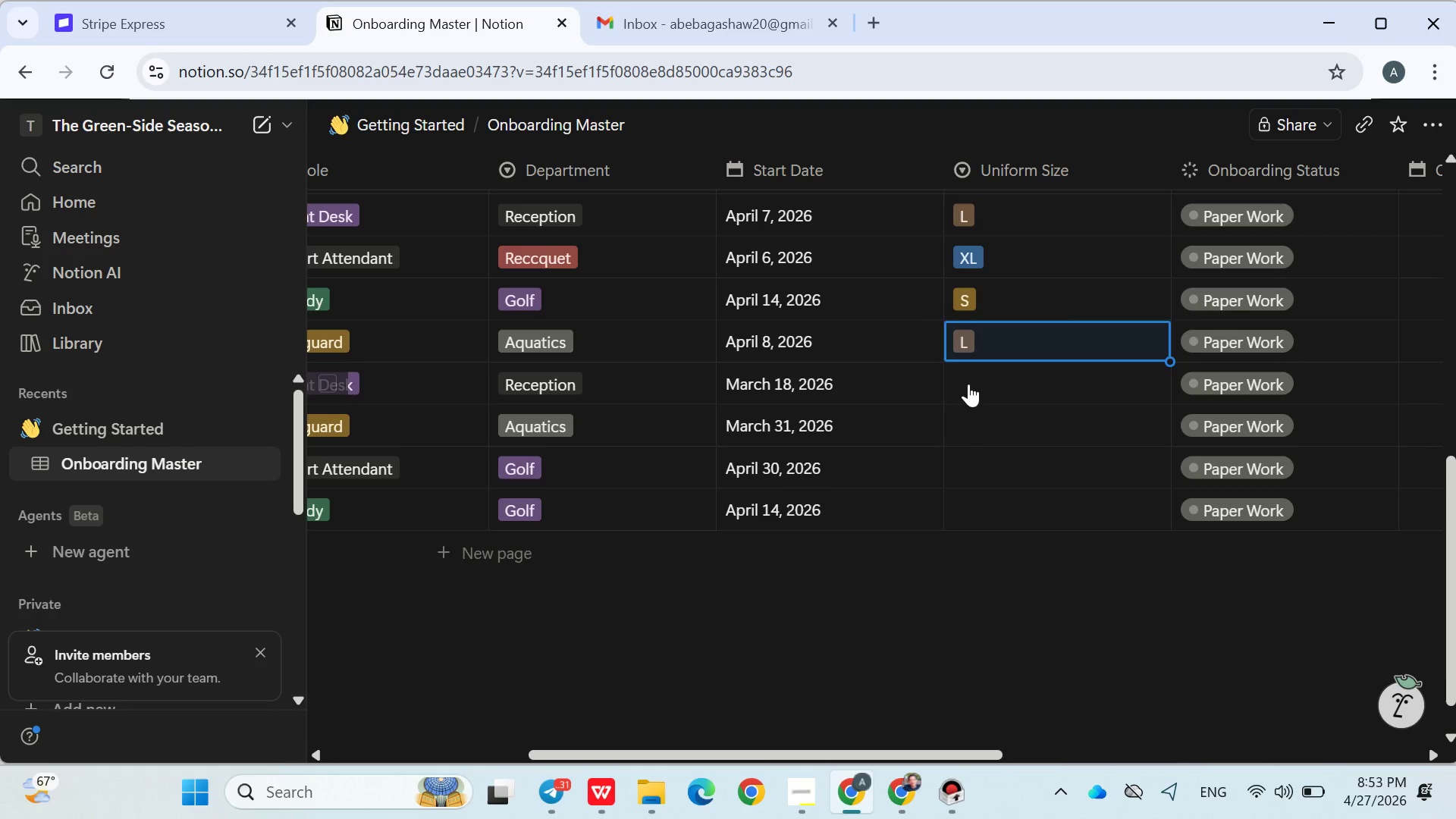 
left_click([968, 384])
 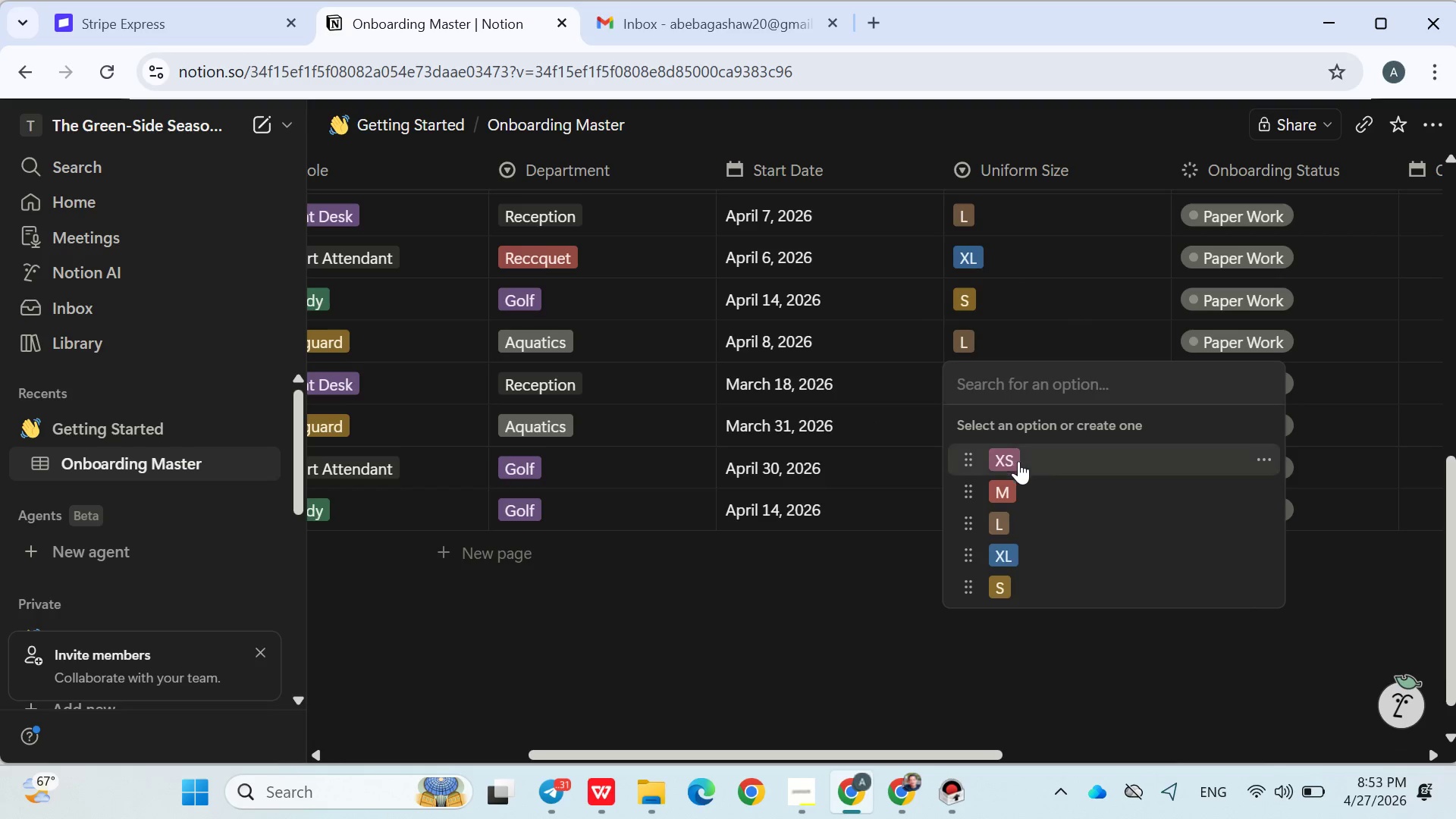 
left_click([1018, 461])
 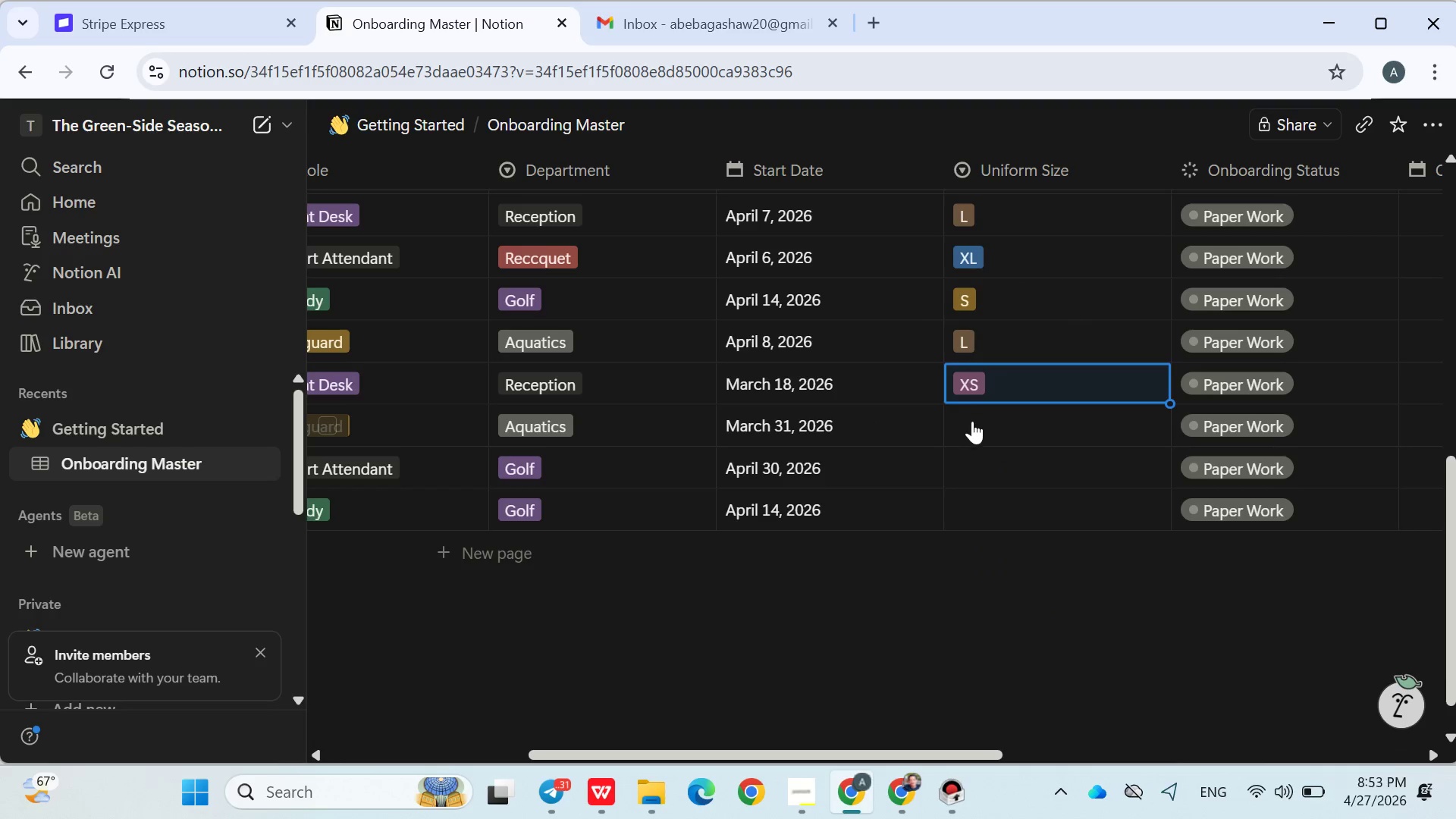 
left_click([970, 419])
 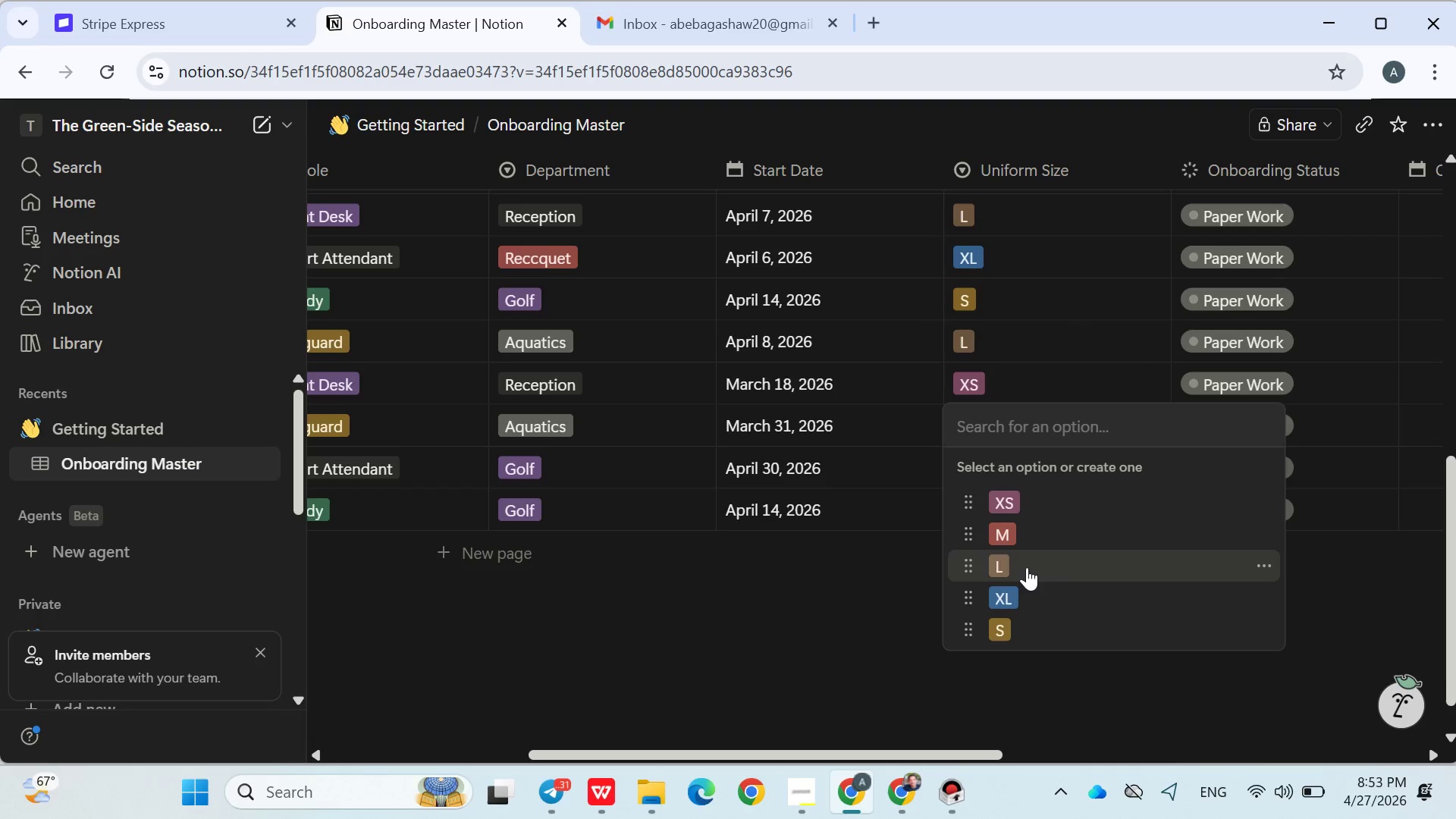 
left_click([1027, 567])
 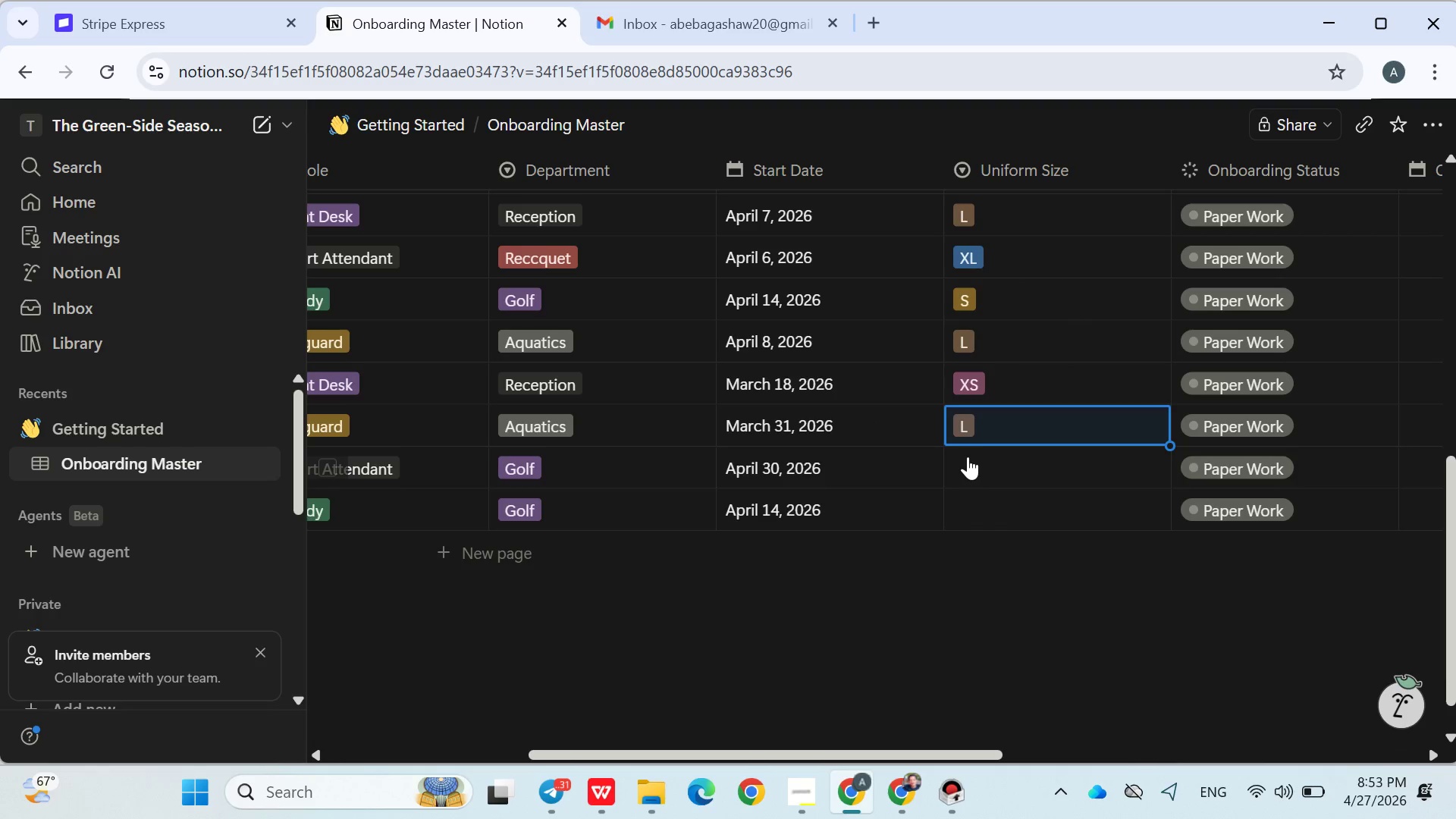 
left_click([968, 457])
 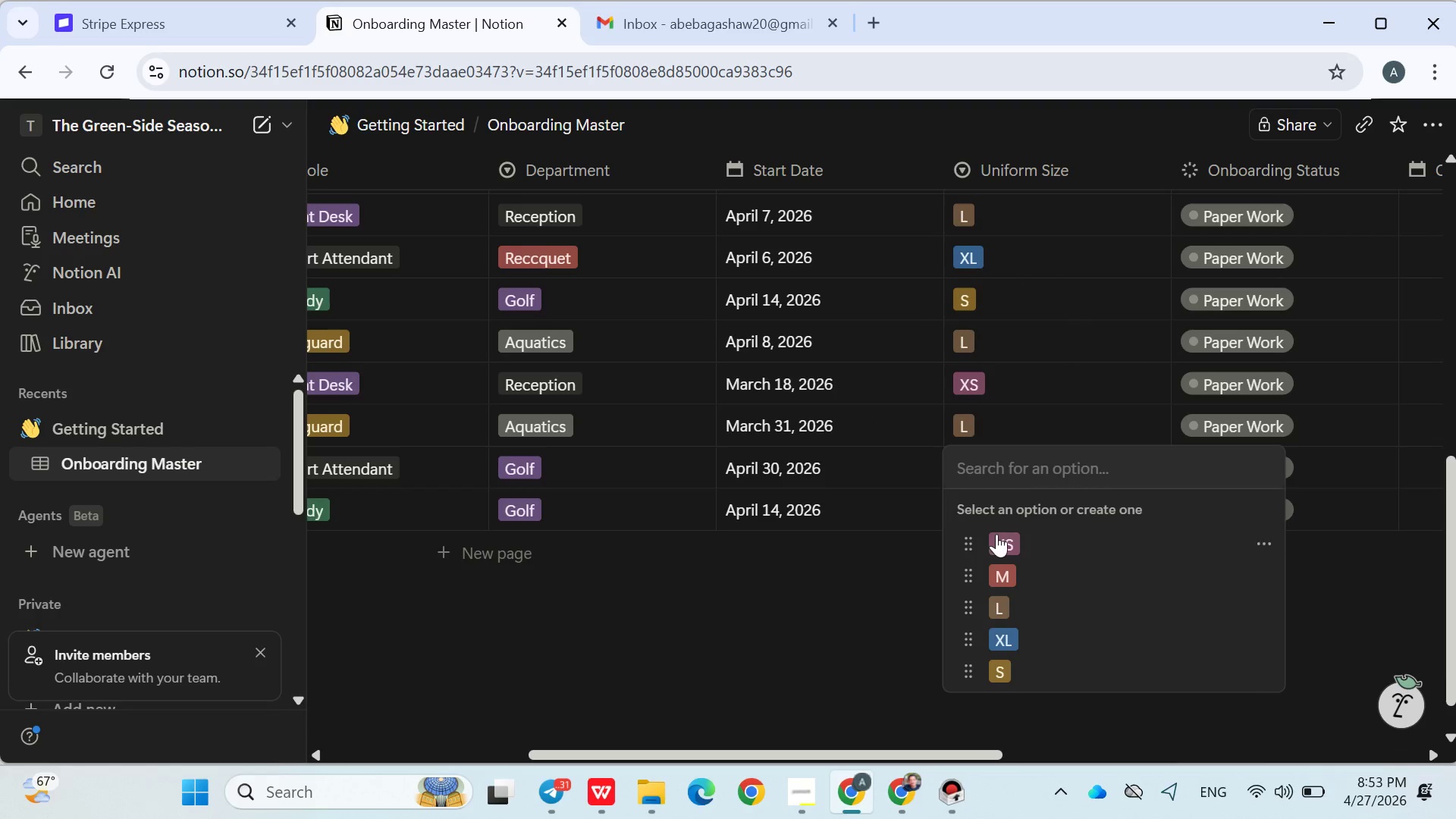 
left_click([996, 535])
 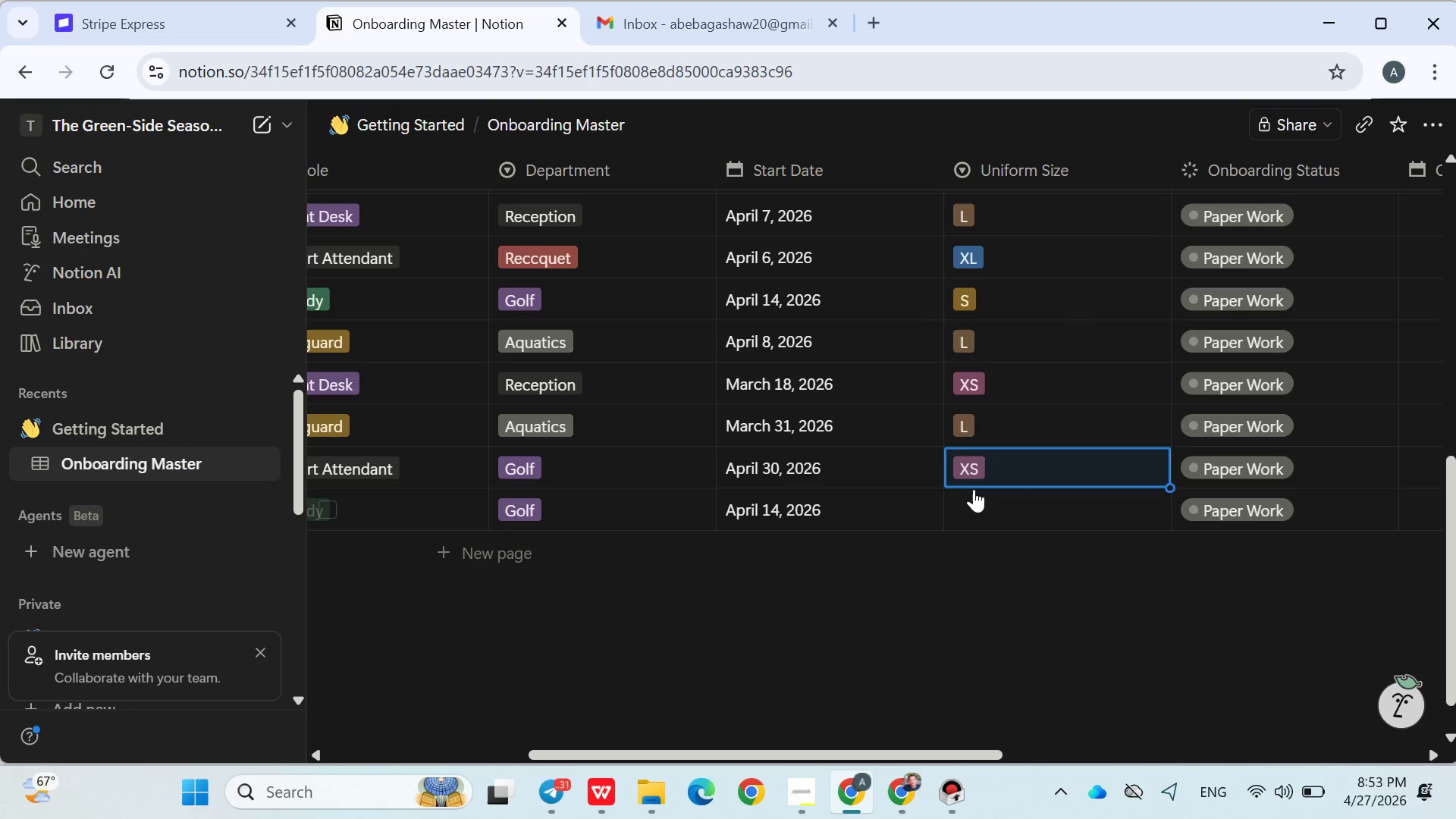 
left_click([974, 489])
 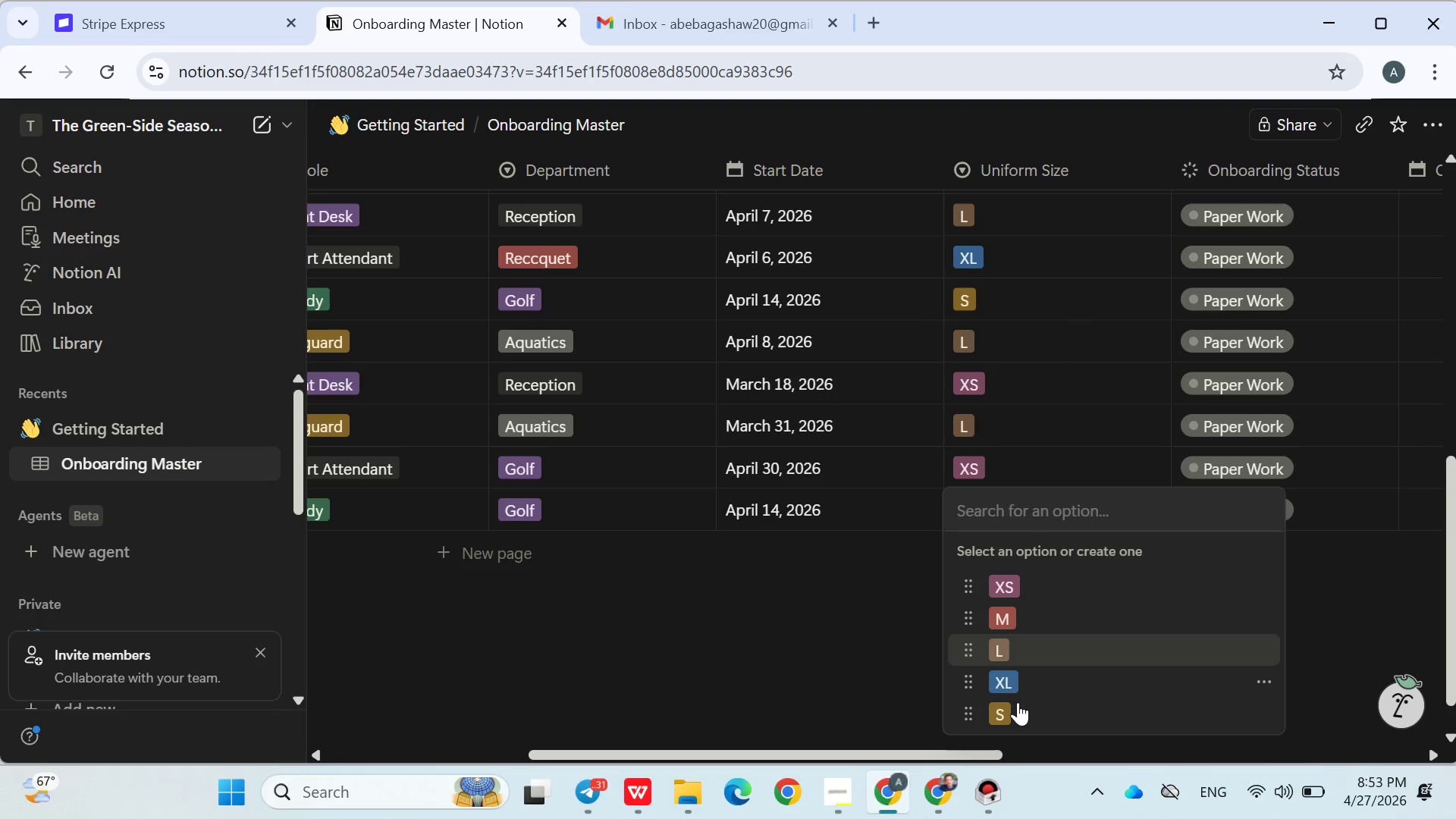 
left_click([1016, 708])
 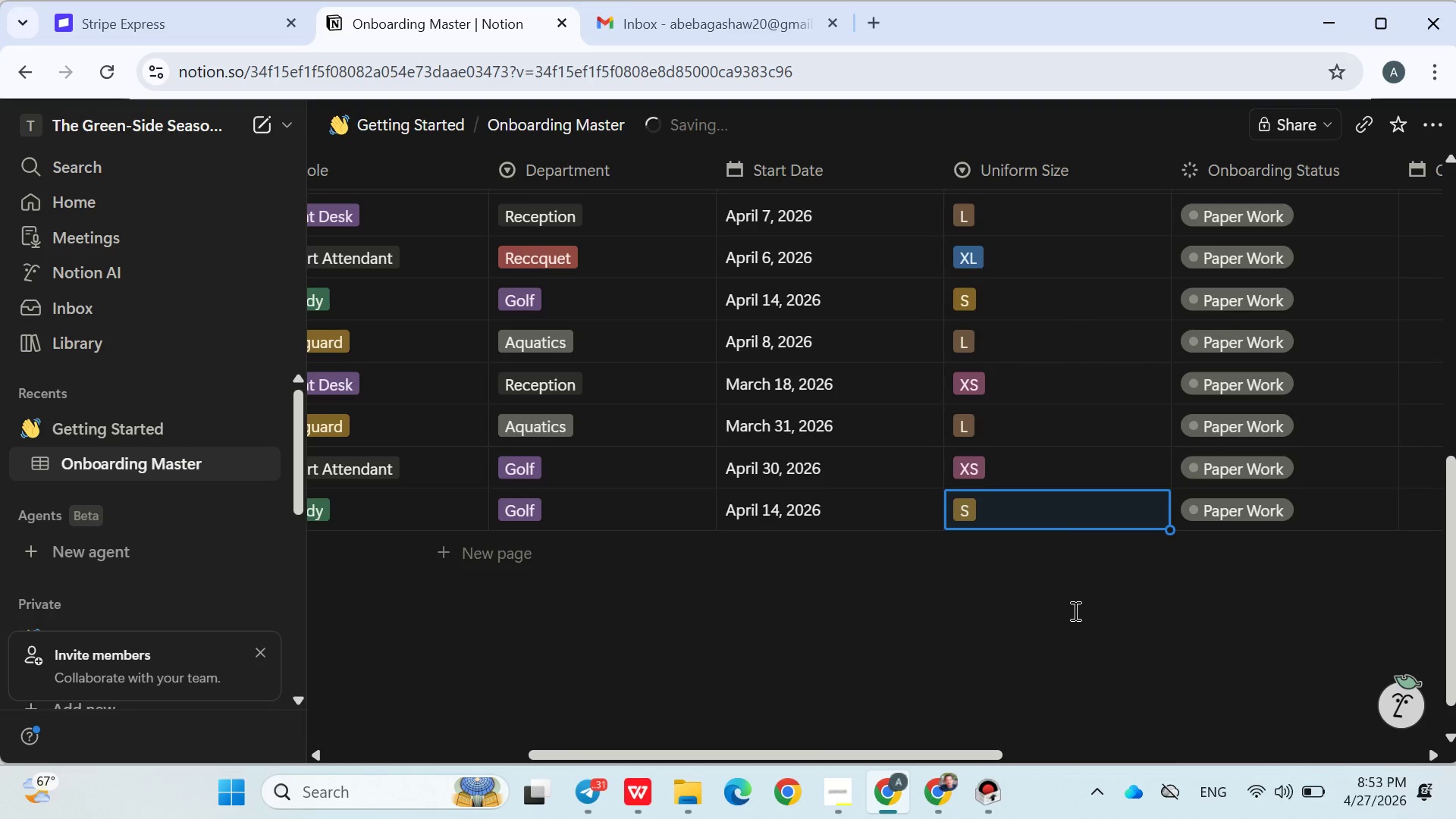 
scroll: coordinate [1075, 610], scroll_direction: up, amount: 5.0
 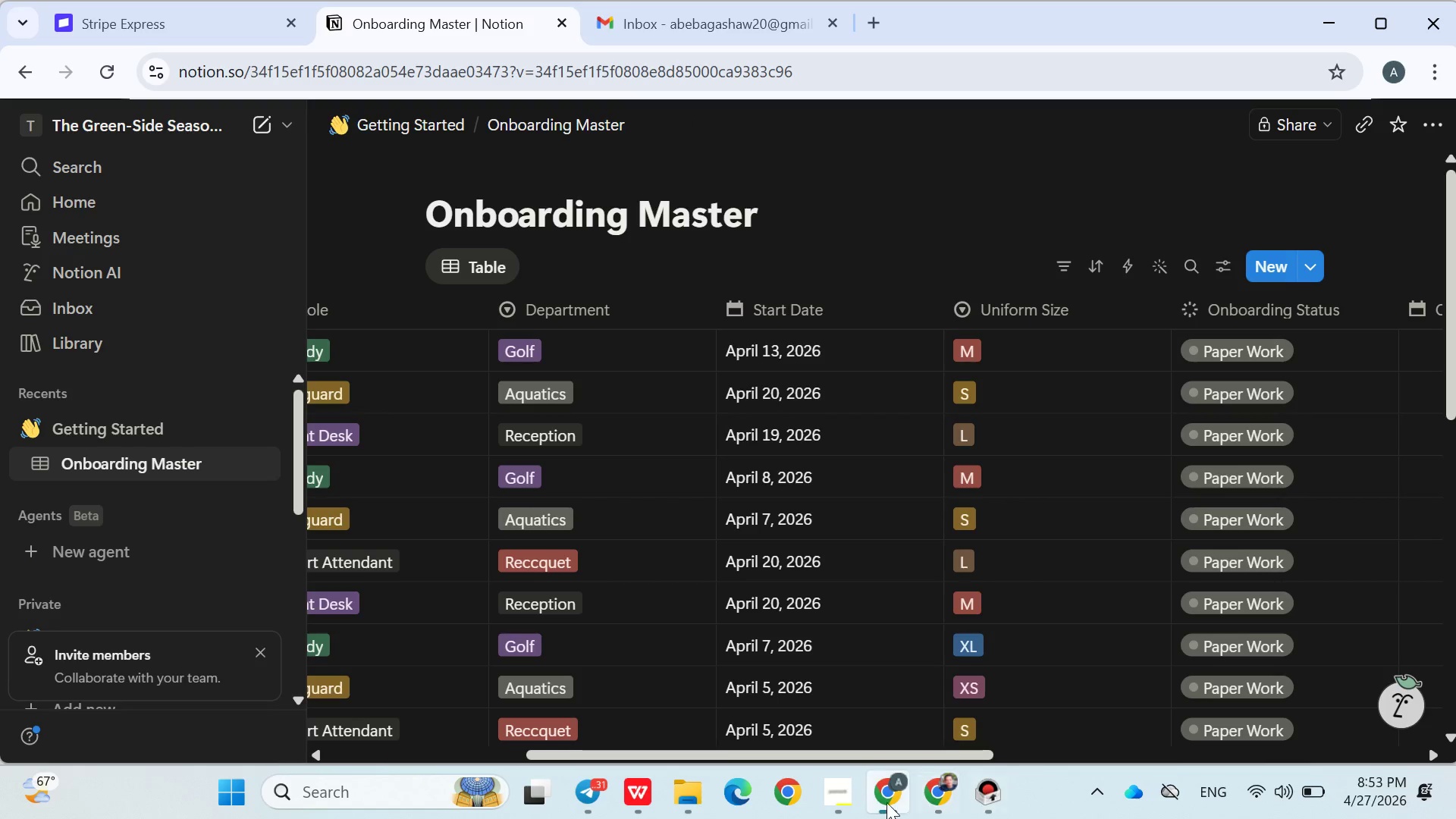 
left_click([842, 792])